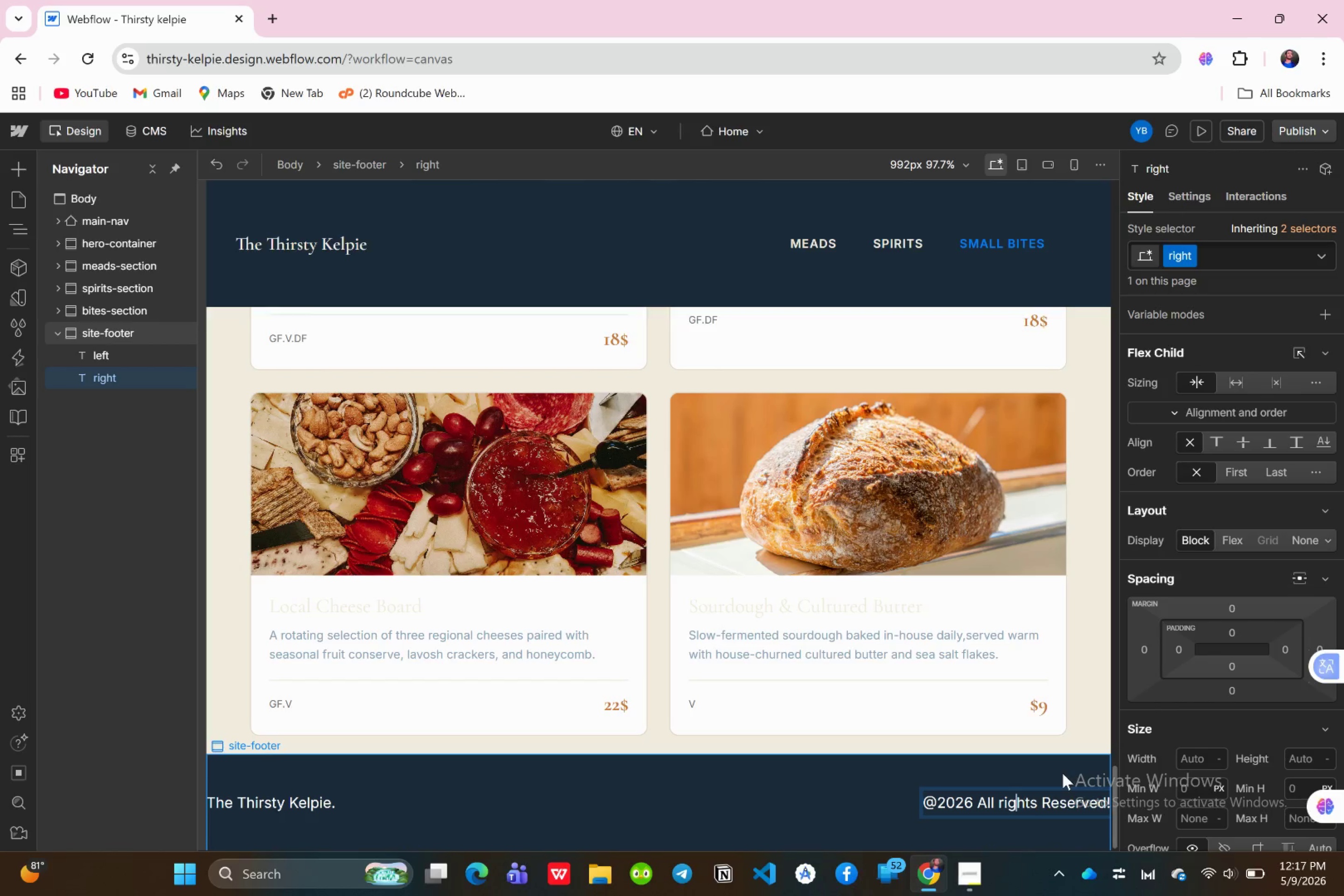 
key(ArrowLeft)
 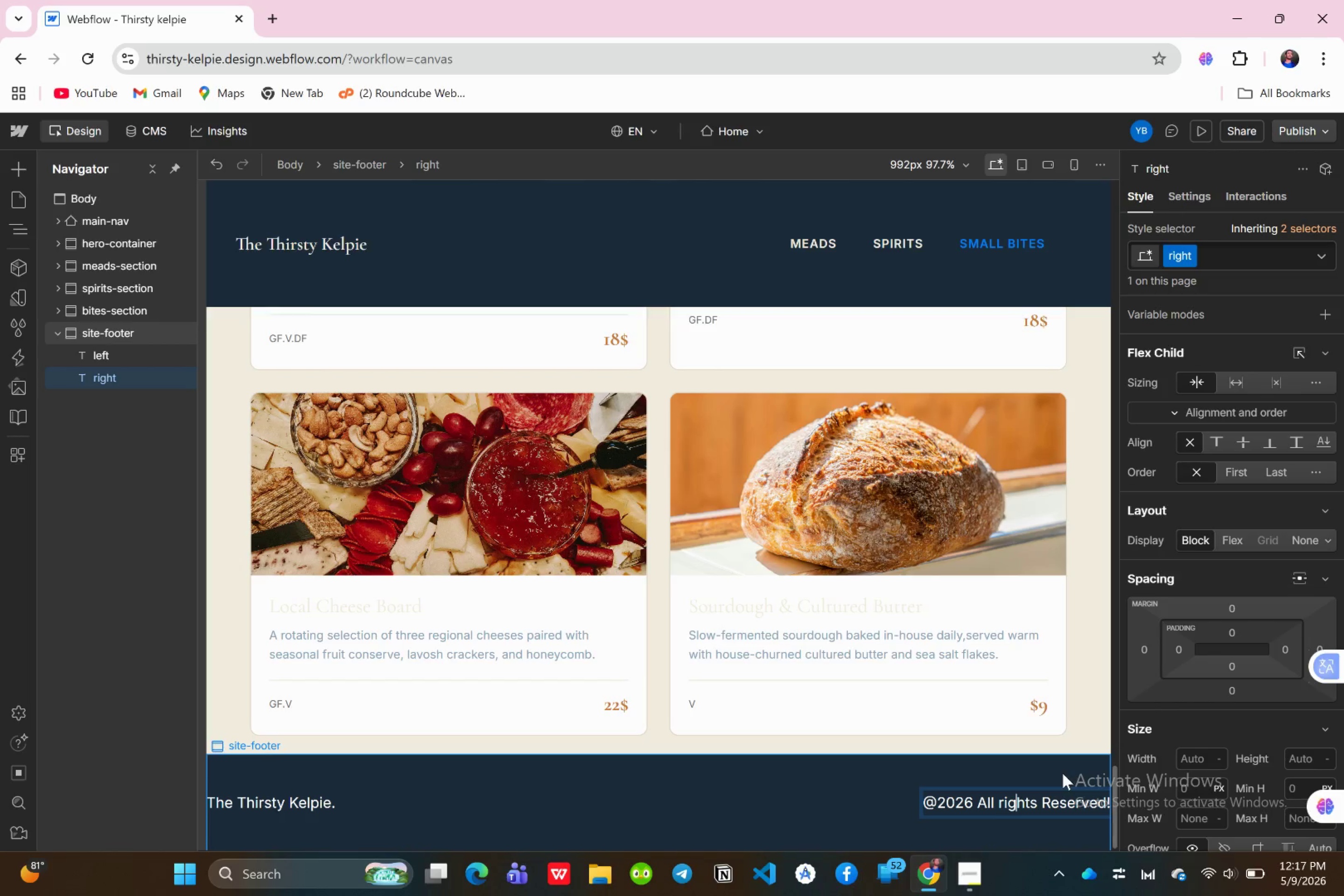 
key(ArrowLeft)
 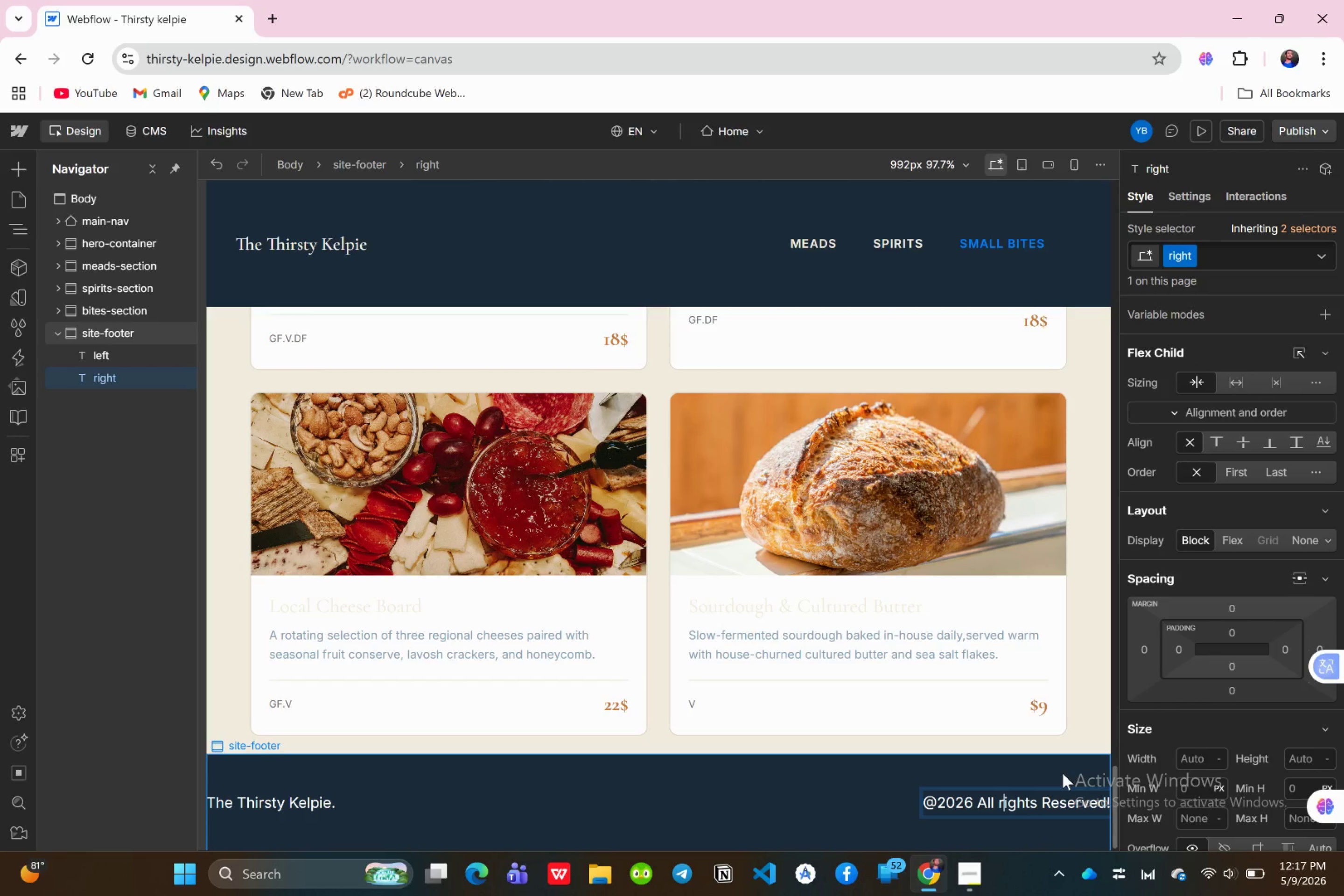 
key(ArrowLeft)
 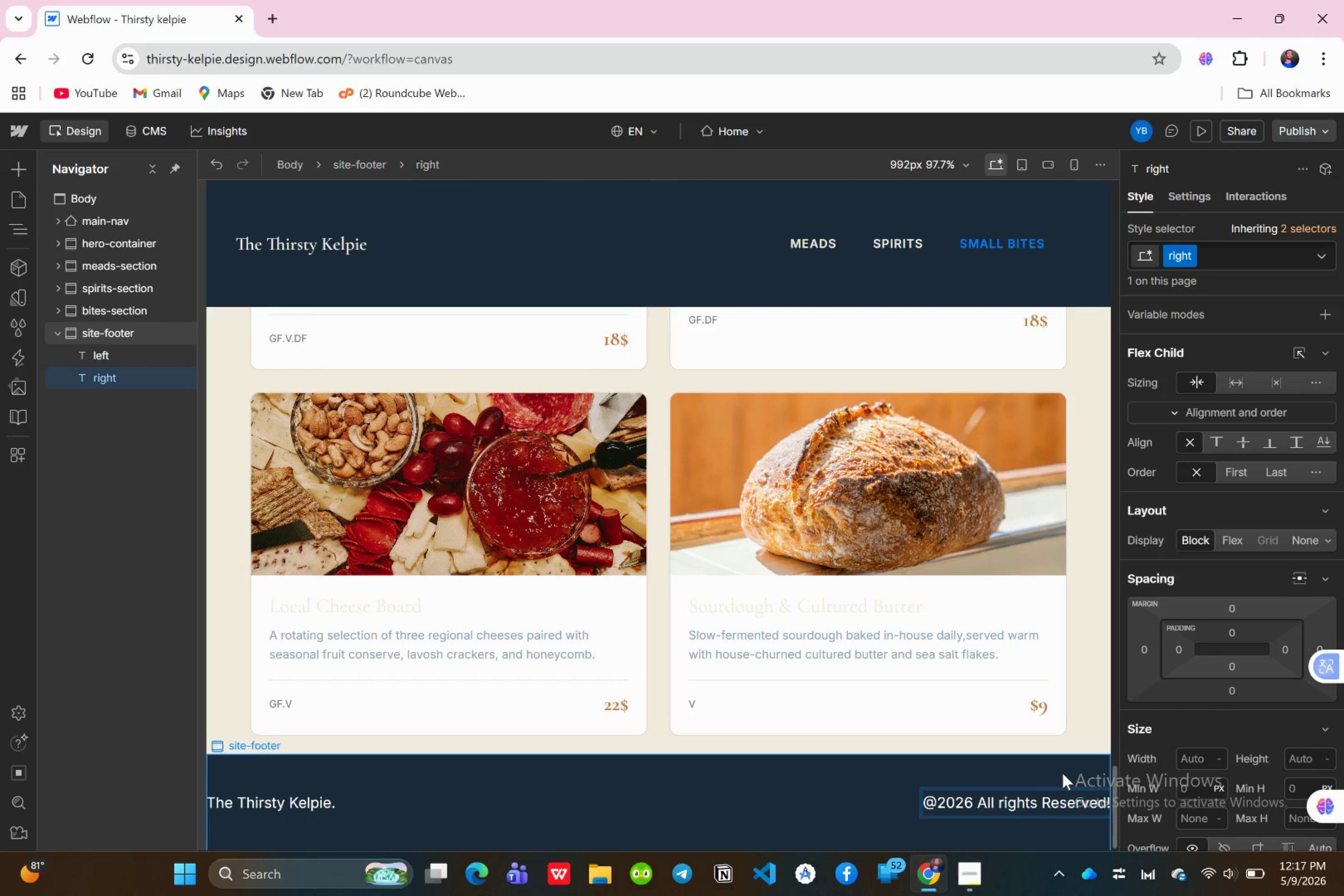 
key(Backspace)
 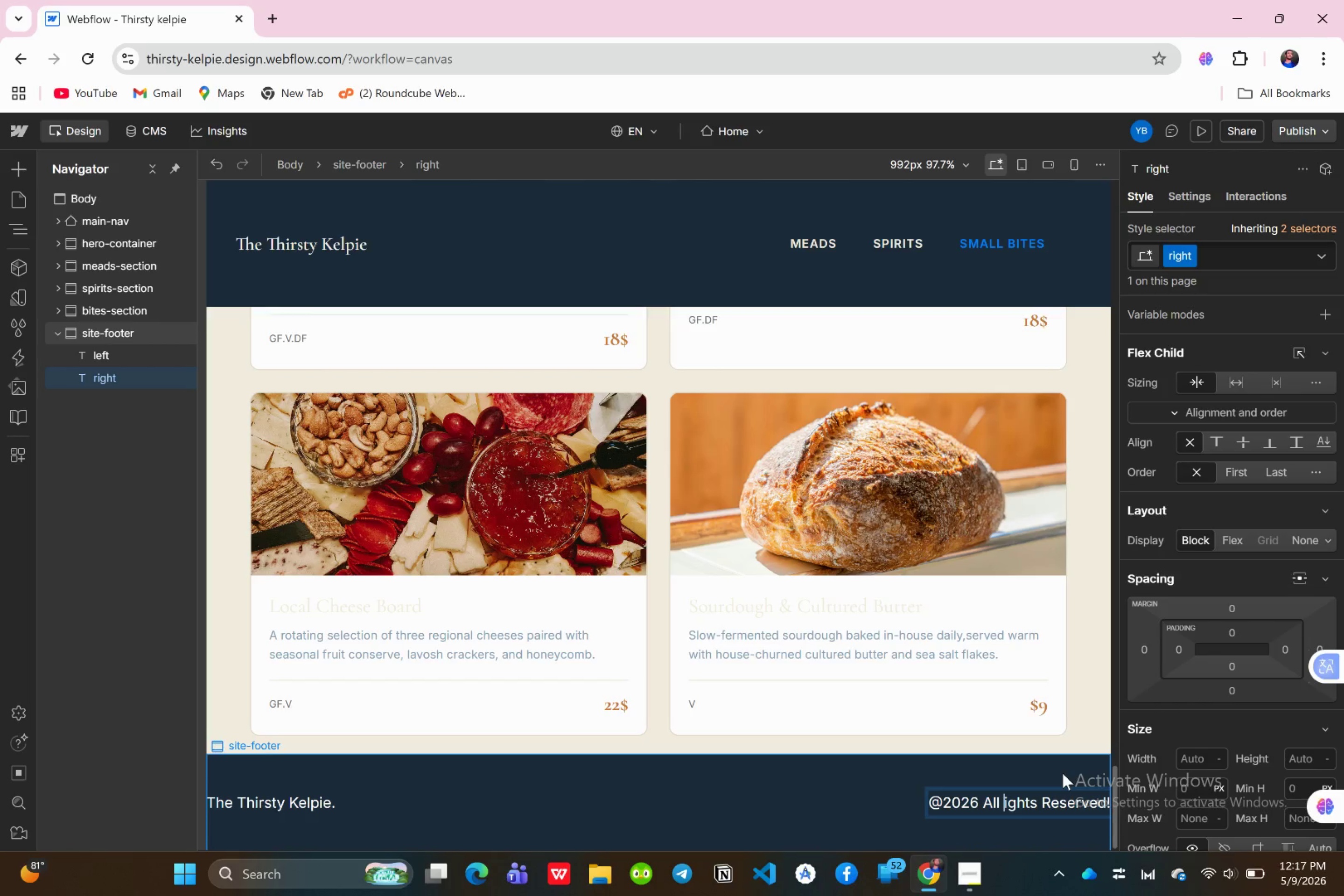 
key(CapsLock)
 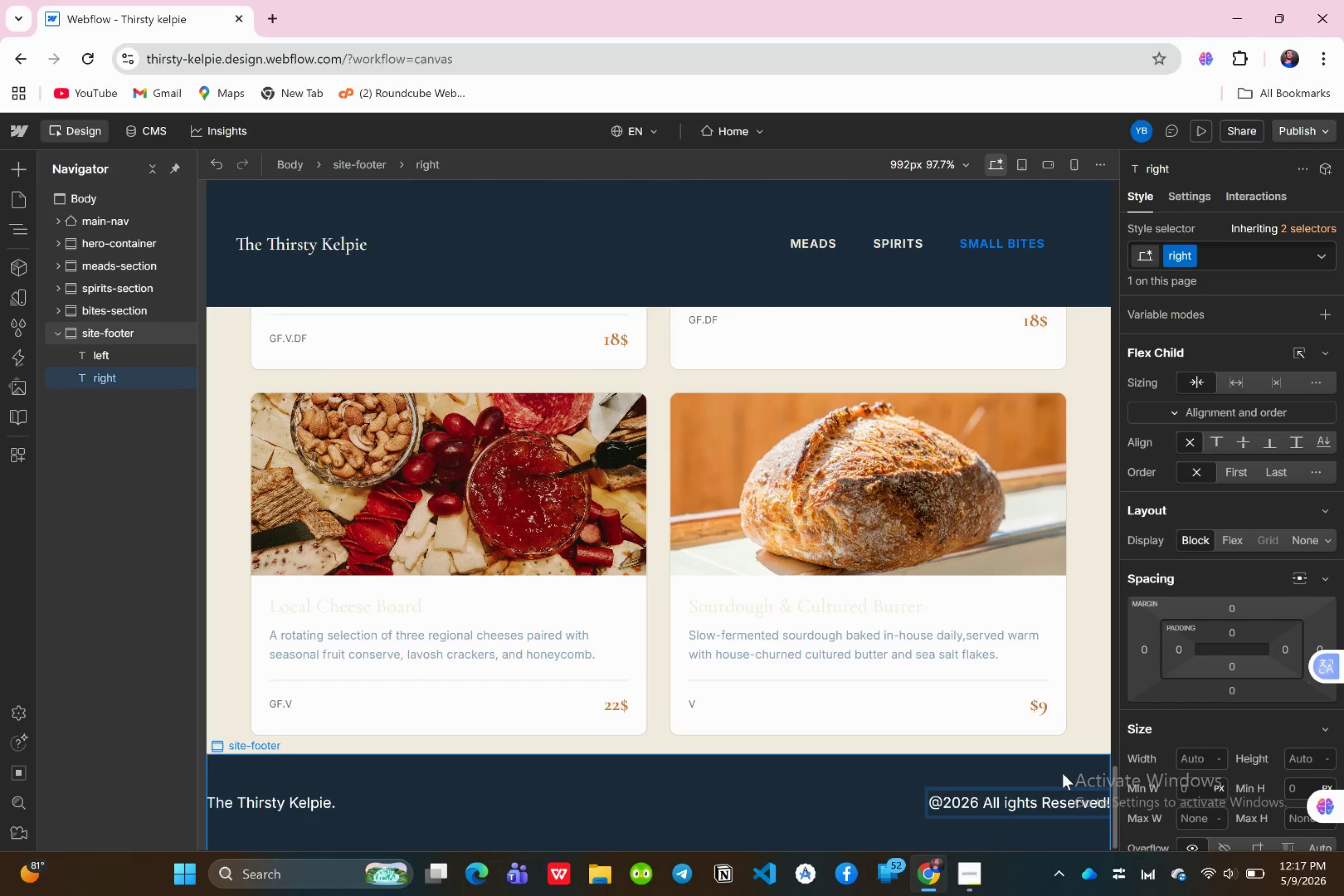 
key(R)
 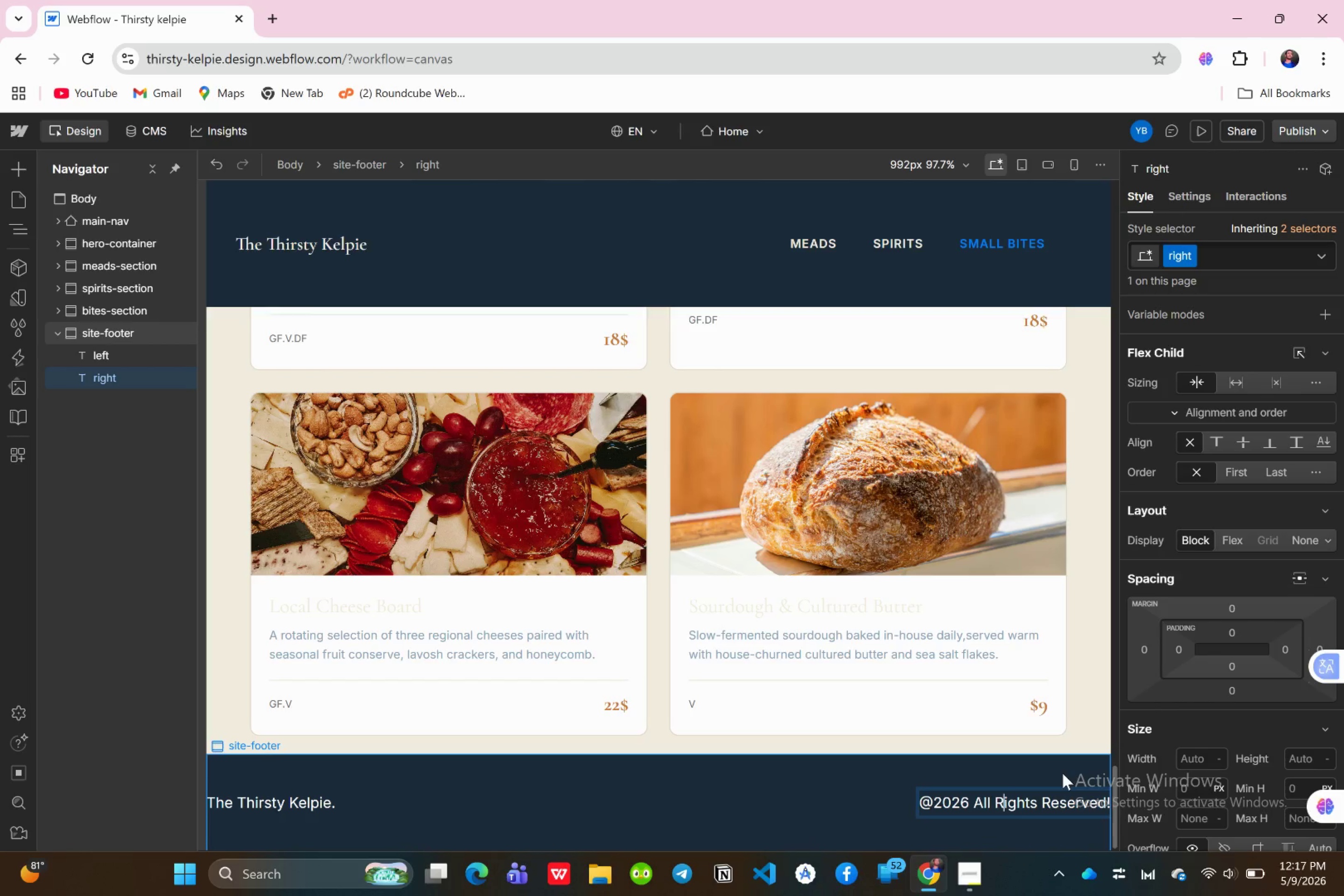 
key(CapsLock)
 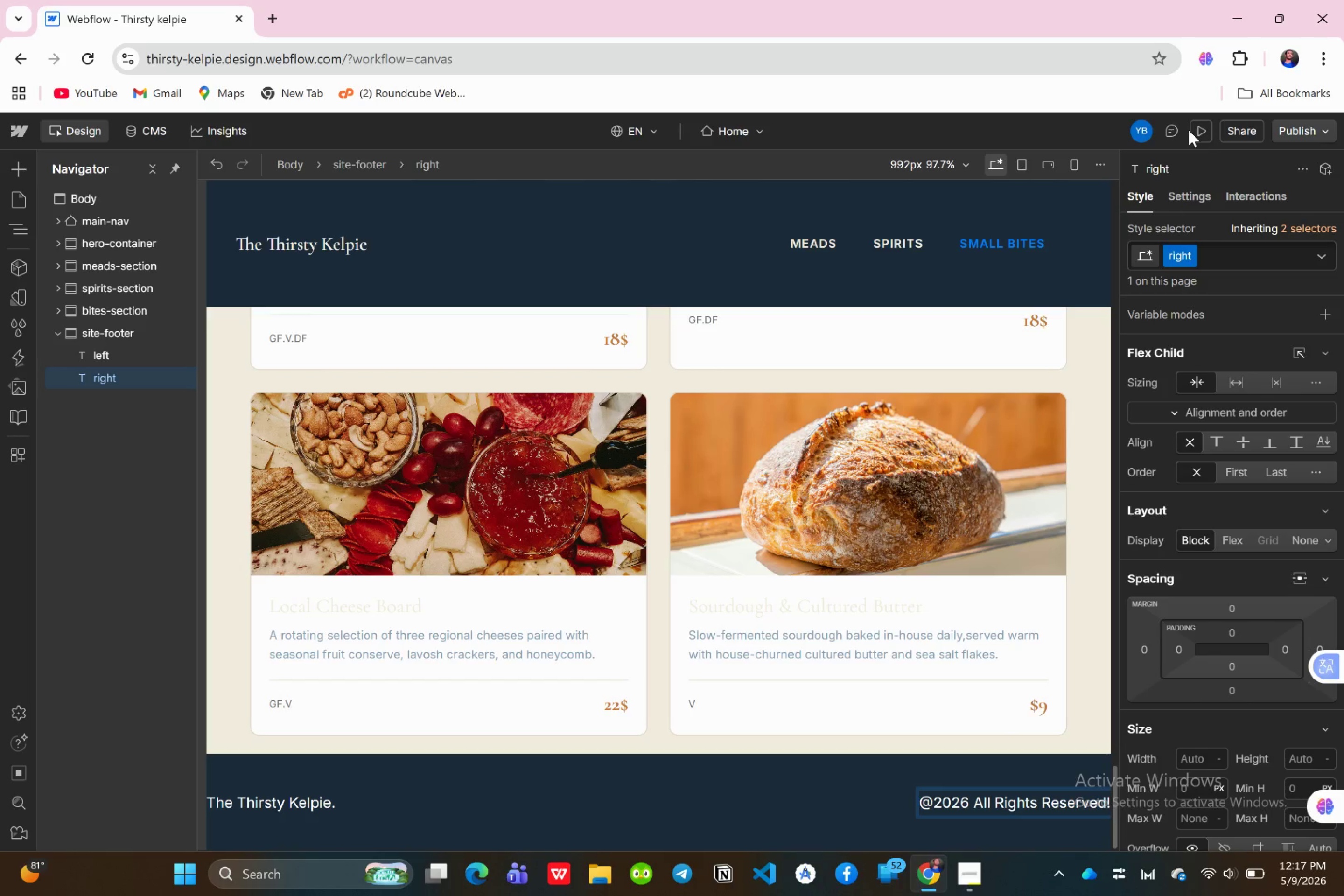 
wait(7.67)
 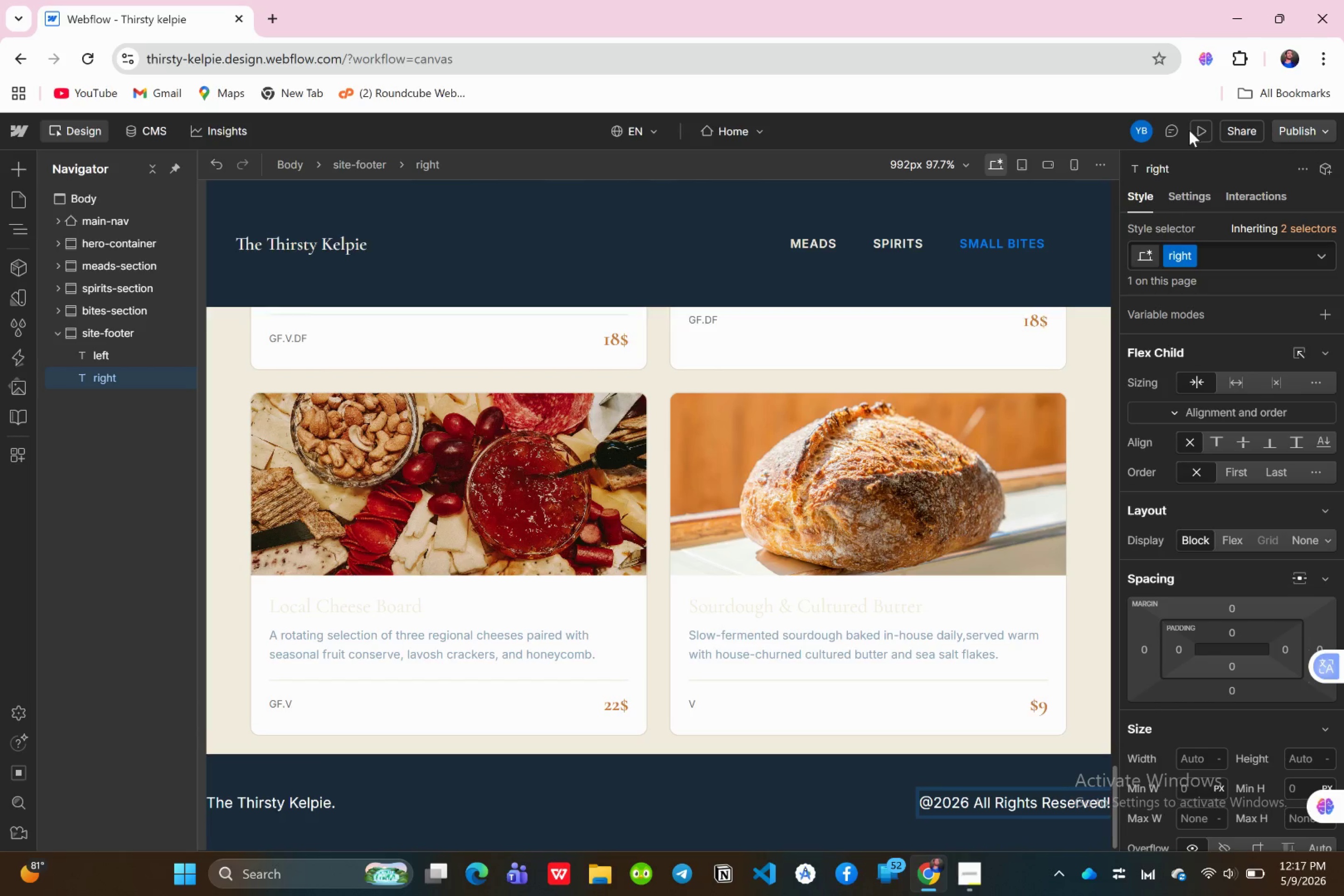 
left_click([1191, 131])
 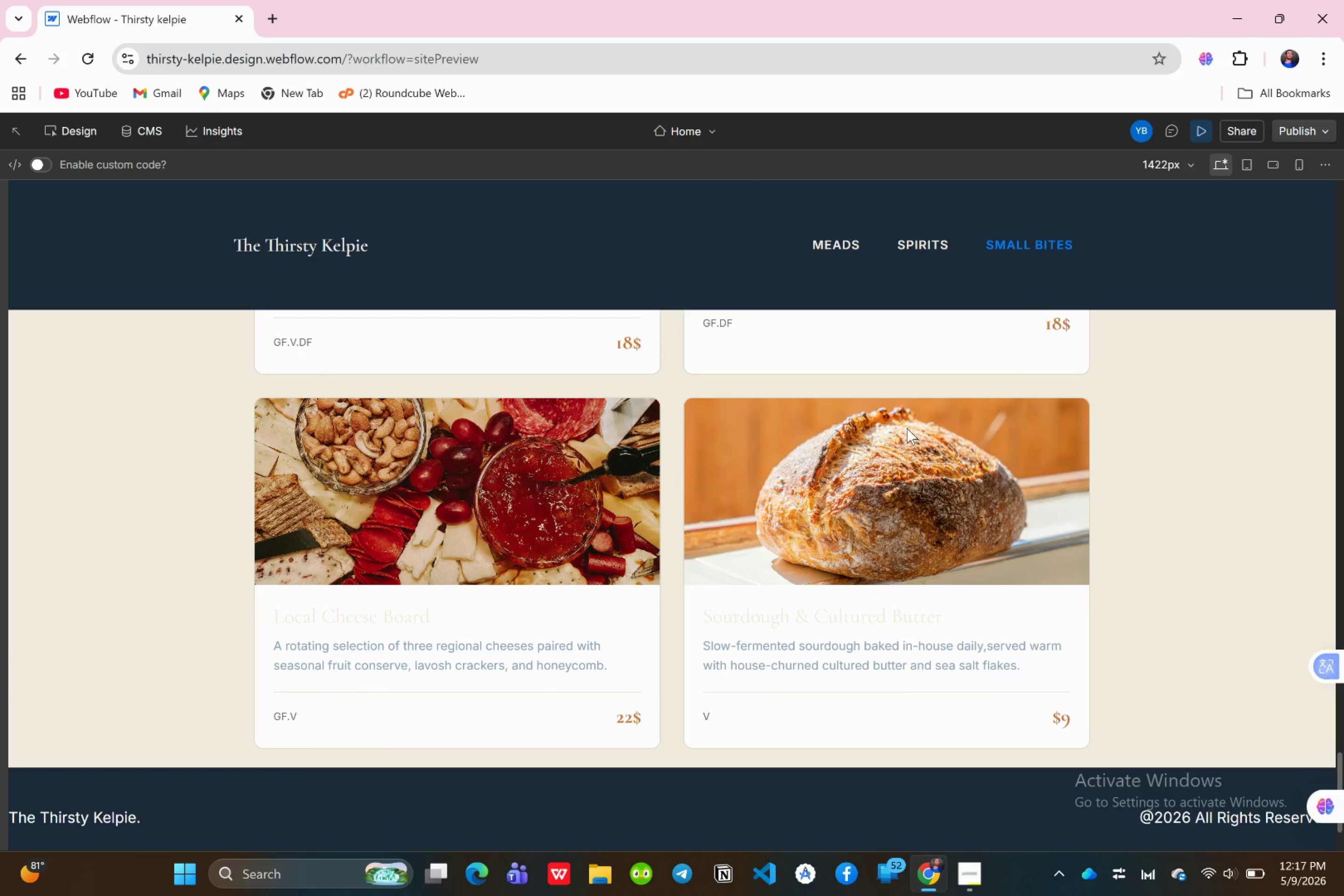 
scroll: coordinate [1013, 398], scroll_direction: up, amount: 52.0
 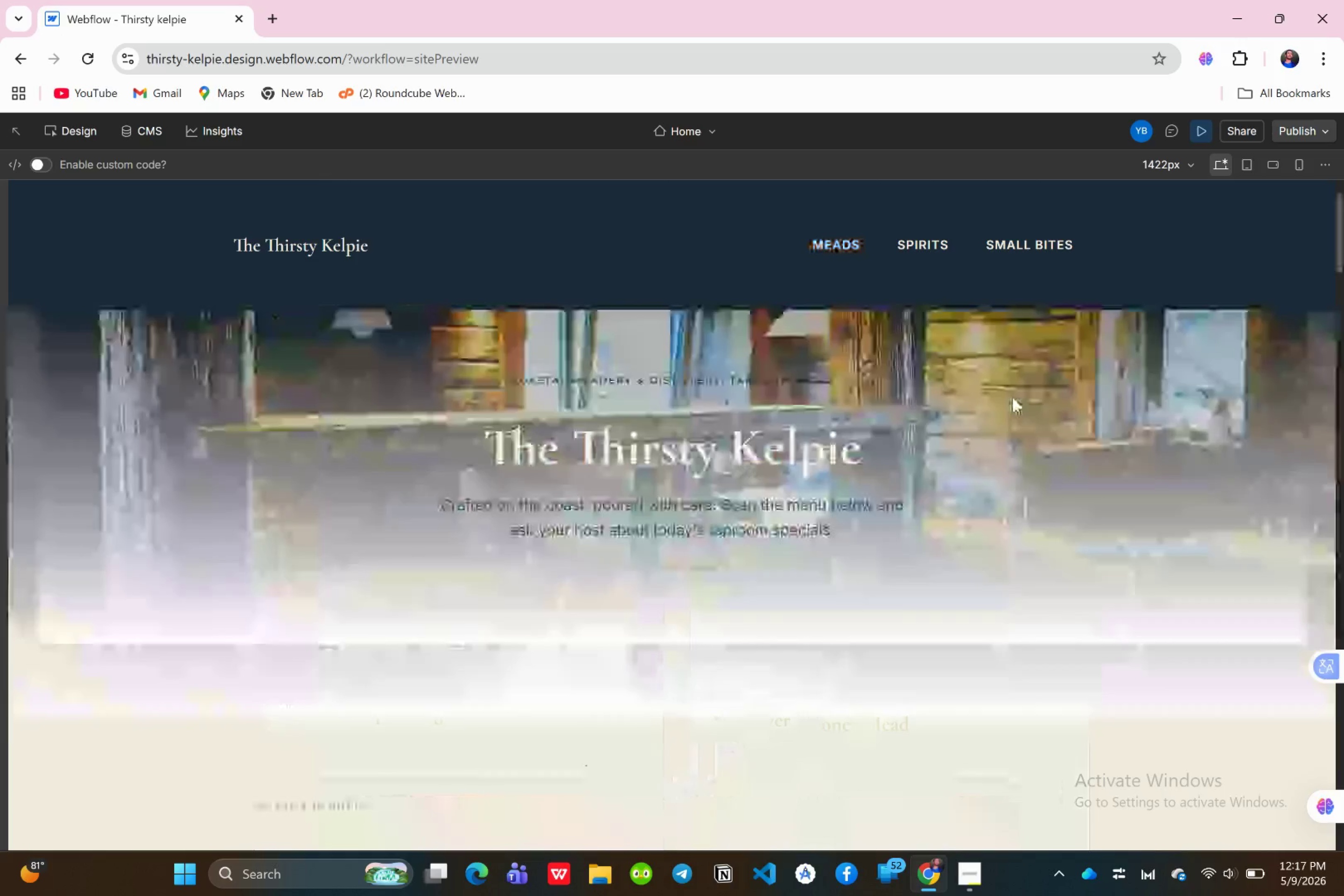 
scroll: coordinate [1013, 397], scroll_direction: down, amount: 39.0
 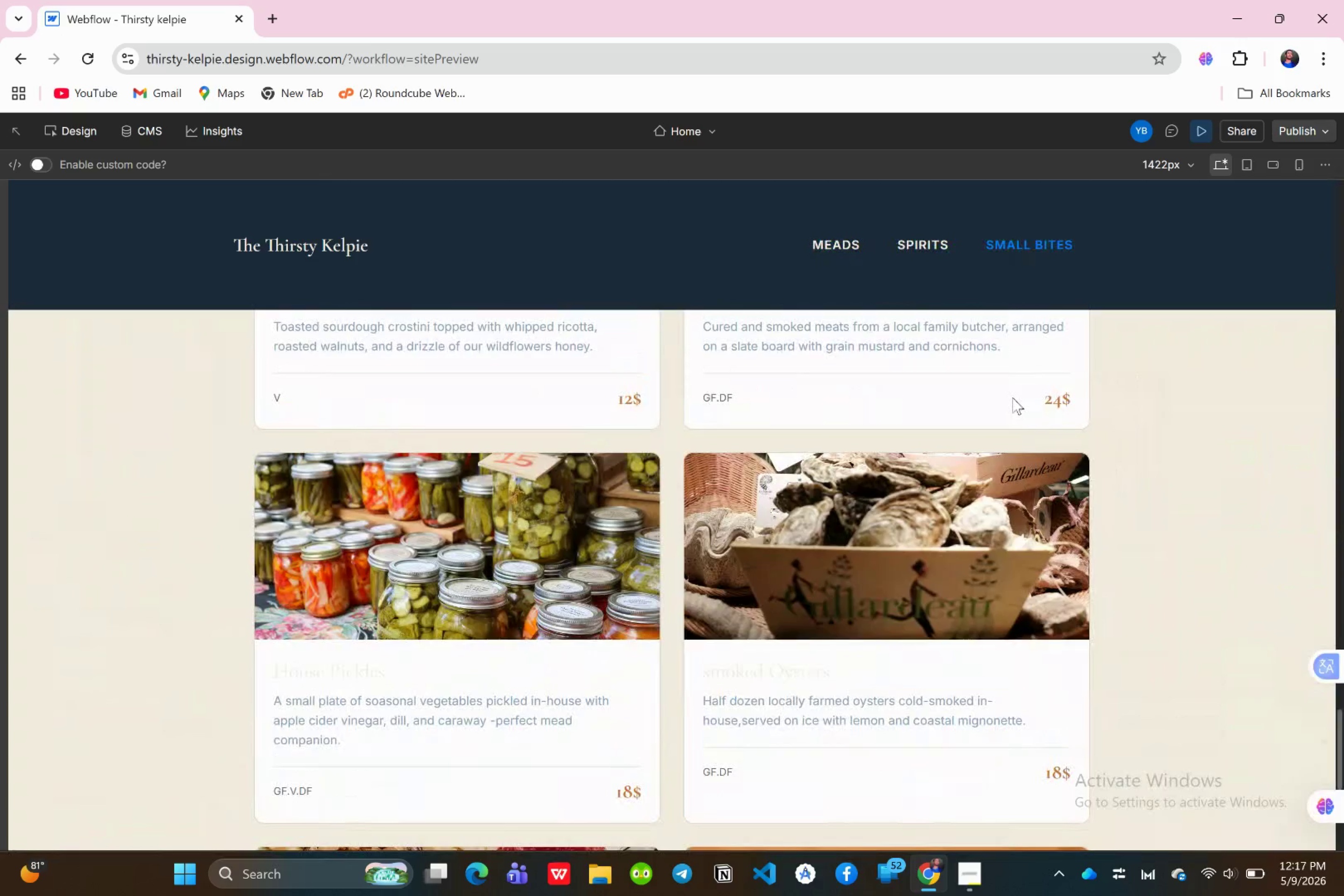 
wait(12.44)
 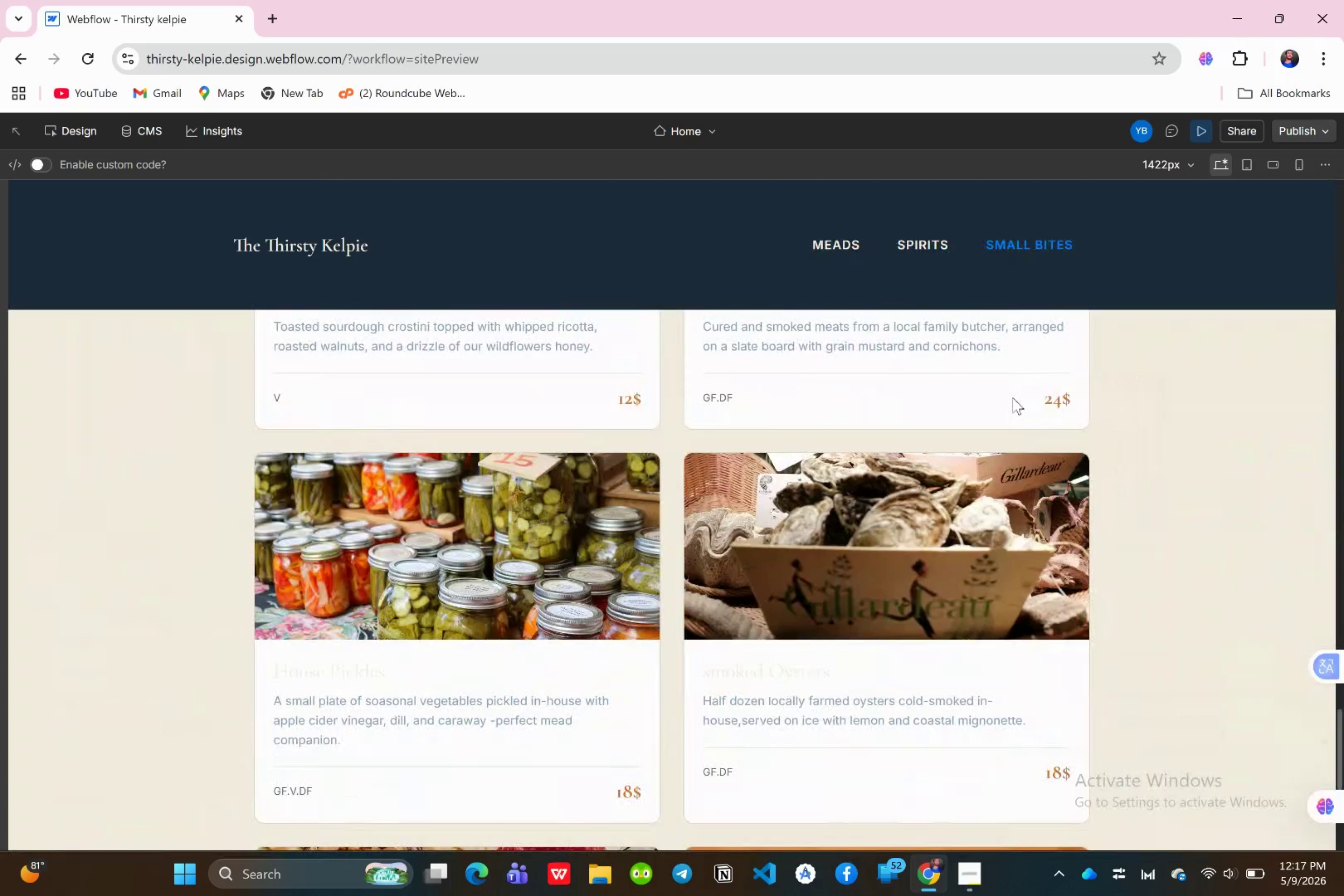 
mouse_move([1195, 167])
 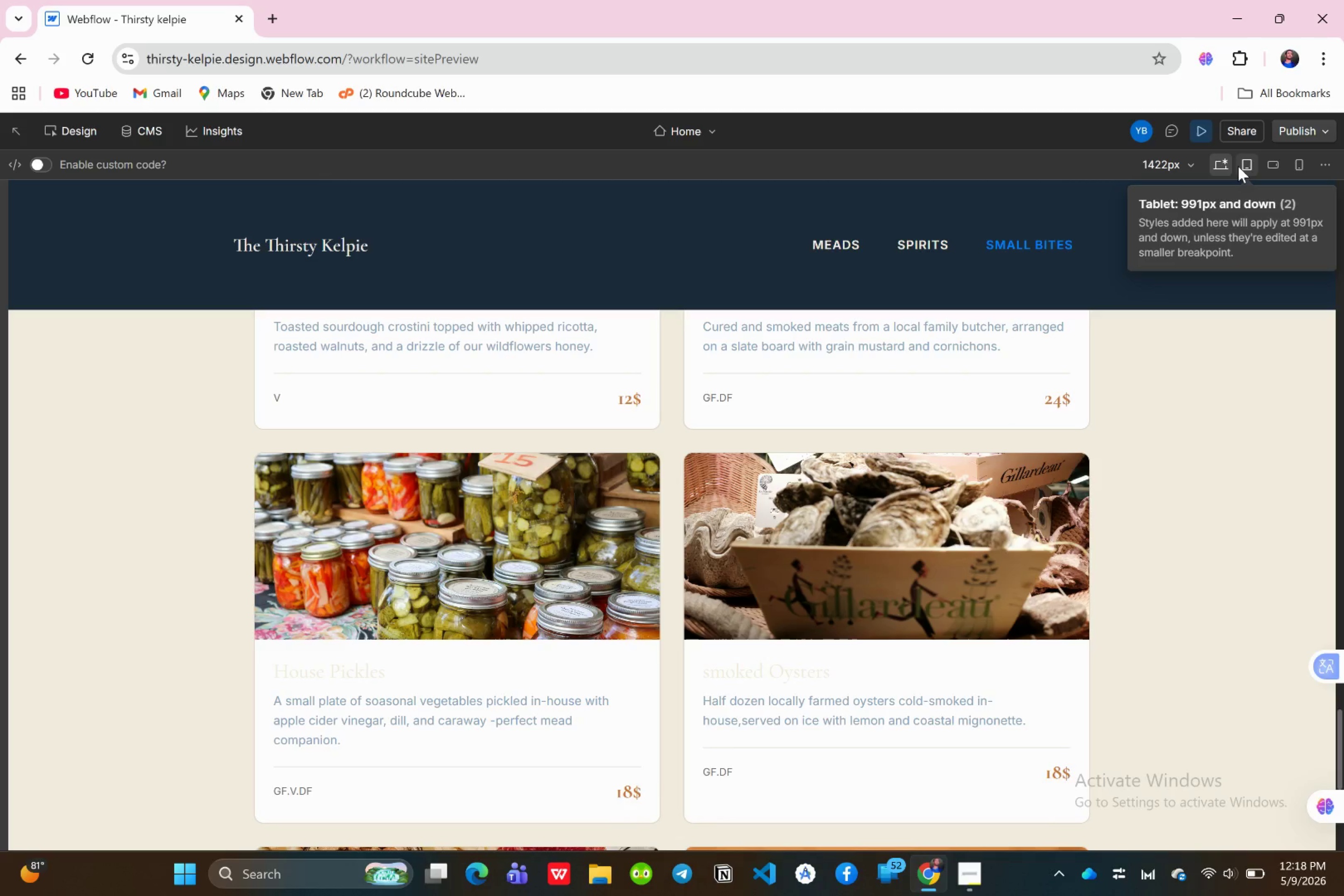 
wait(19.53)
 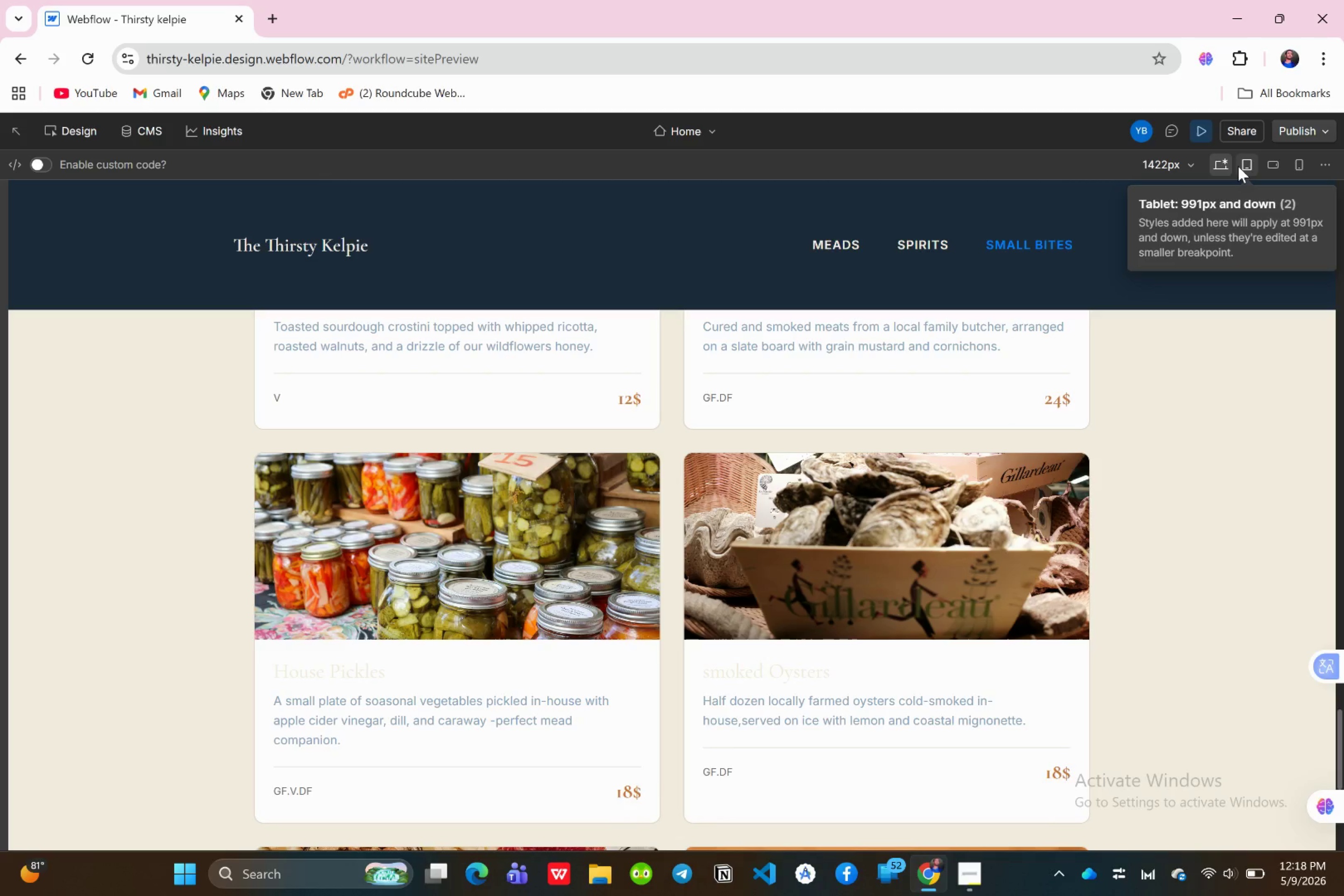 
left_click([1245, 162])
 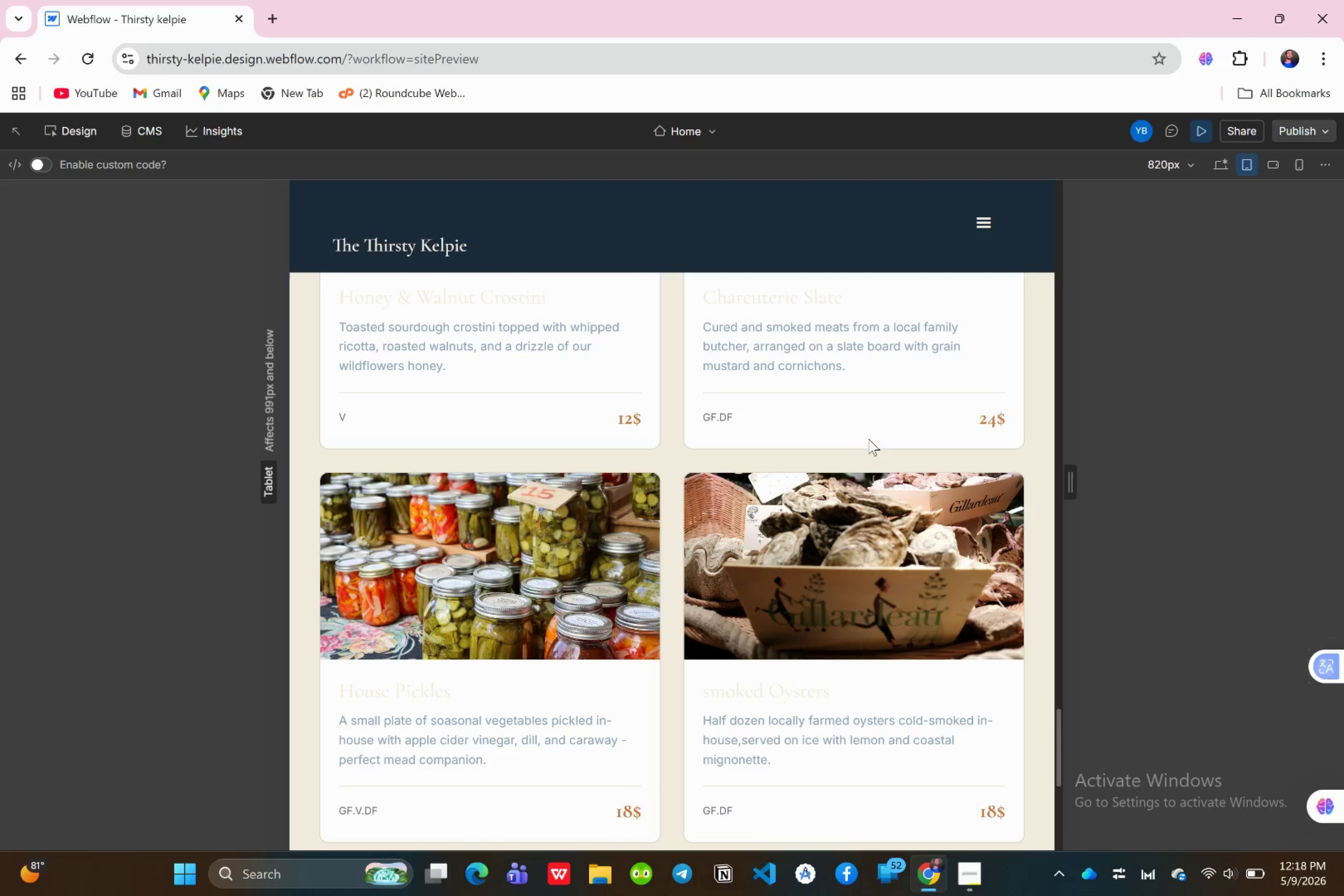 
scroll: coordinate [862, 357], scroll_direction: up, amount: 1.0
 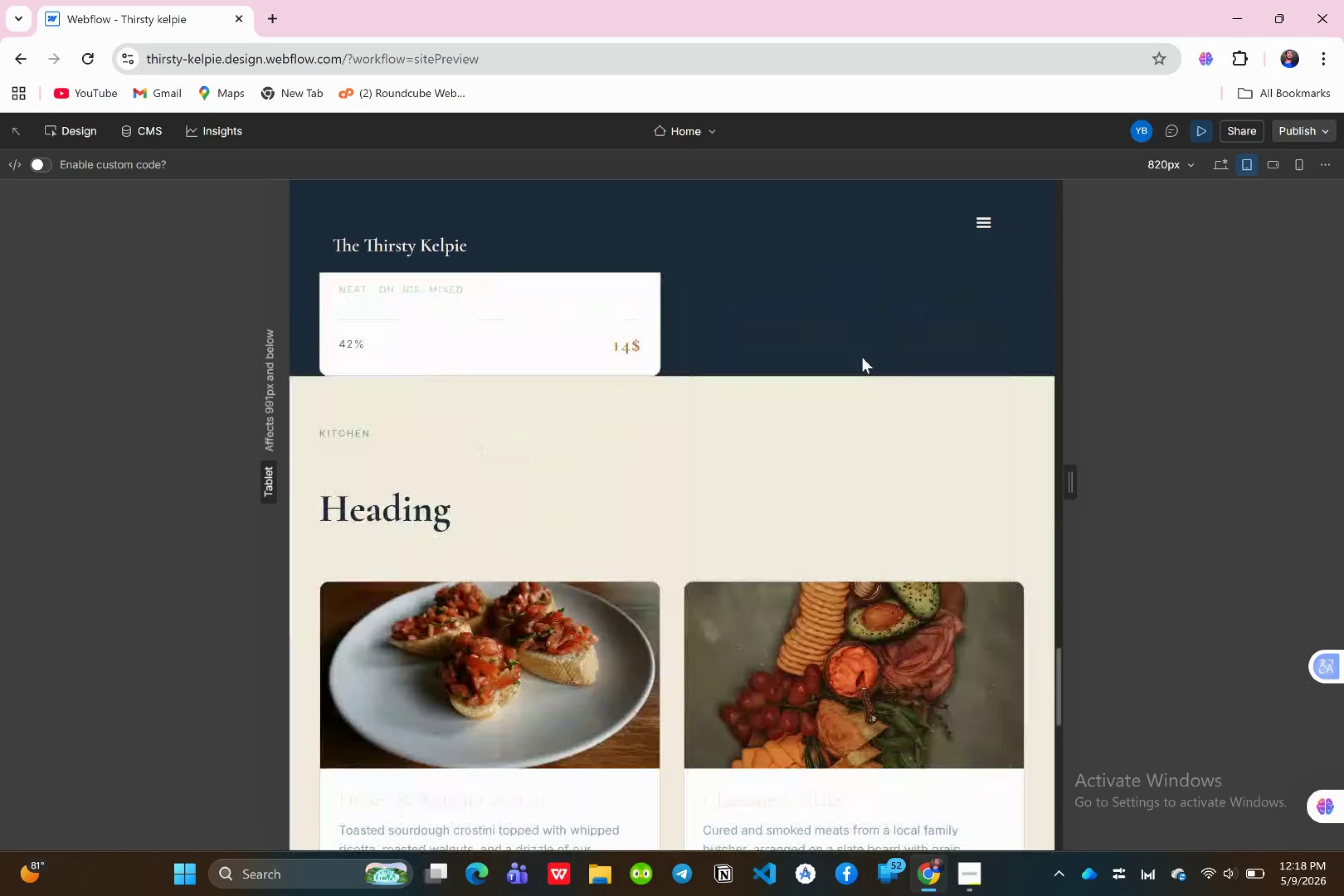 
scroll: coordinate [862, 357], scroll_direction: down, amount: 4.0
 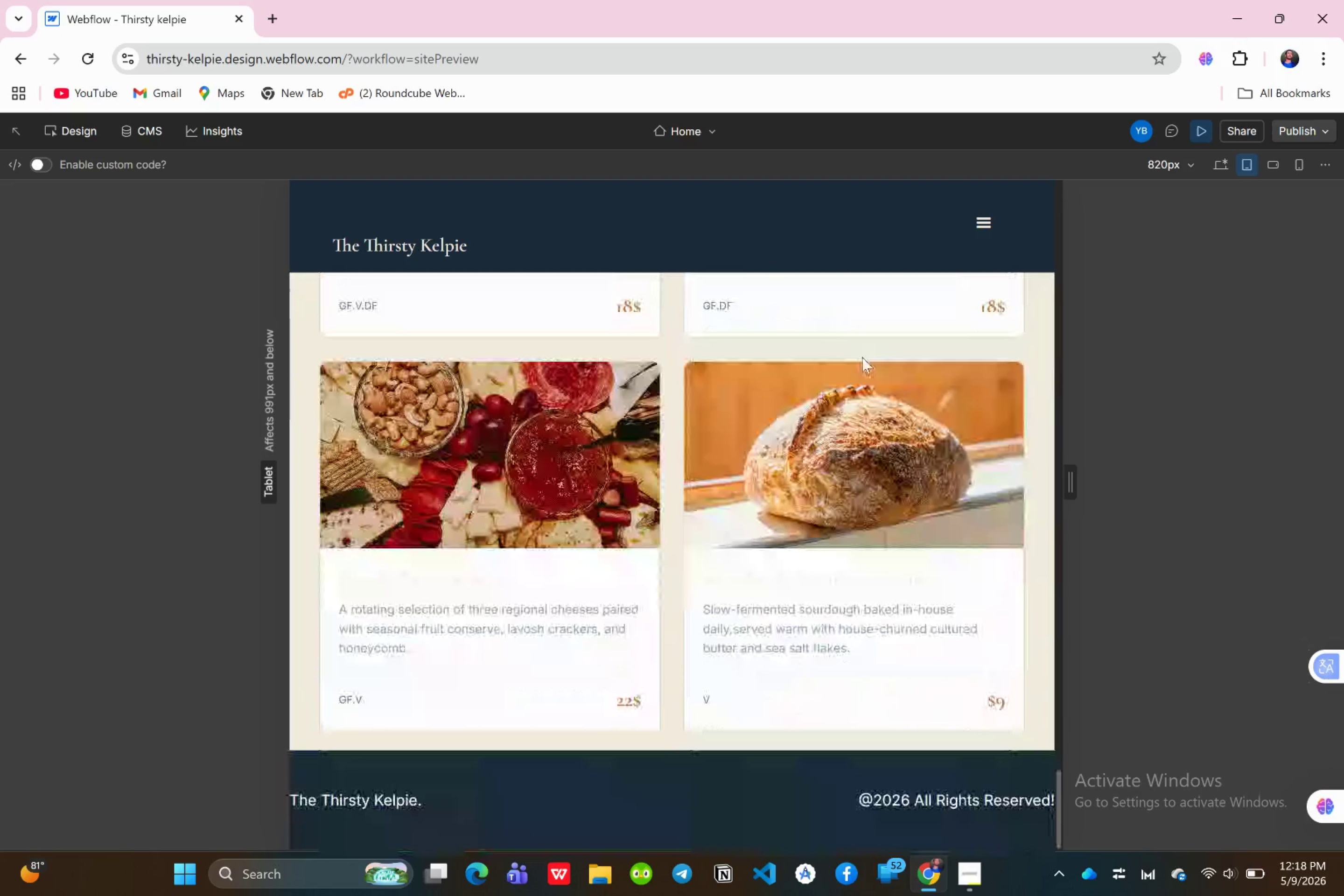 
scroll: coordinate [862, 357], scroll_direction: up, amount: 19.0
 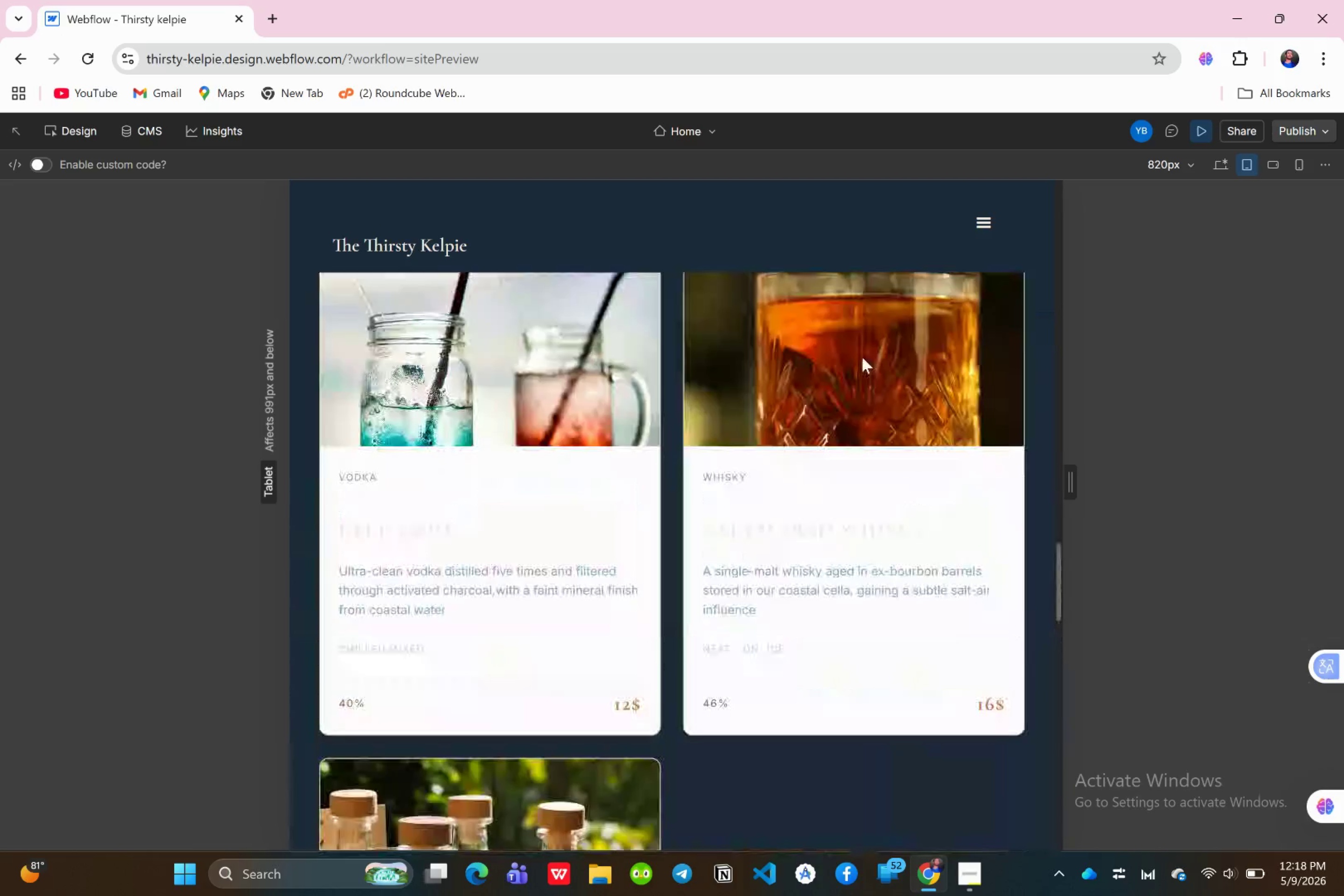 
scroll: coordinate [862, 357], scroll_direction: down, amount: 13.0
 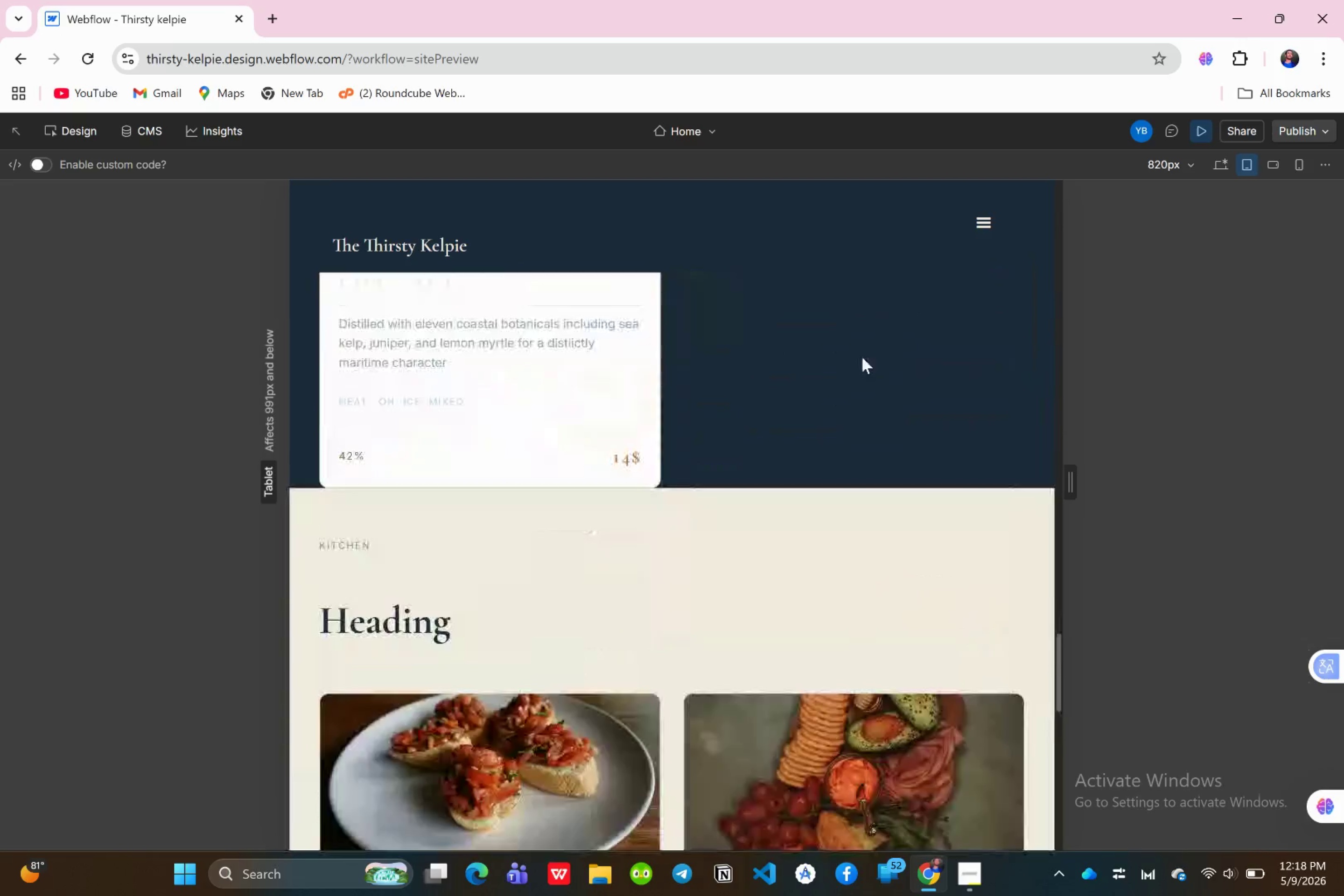 
scroll: coordinate [862, 357], scroll_direction: up, amount: 42.0
 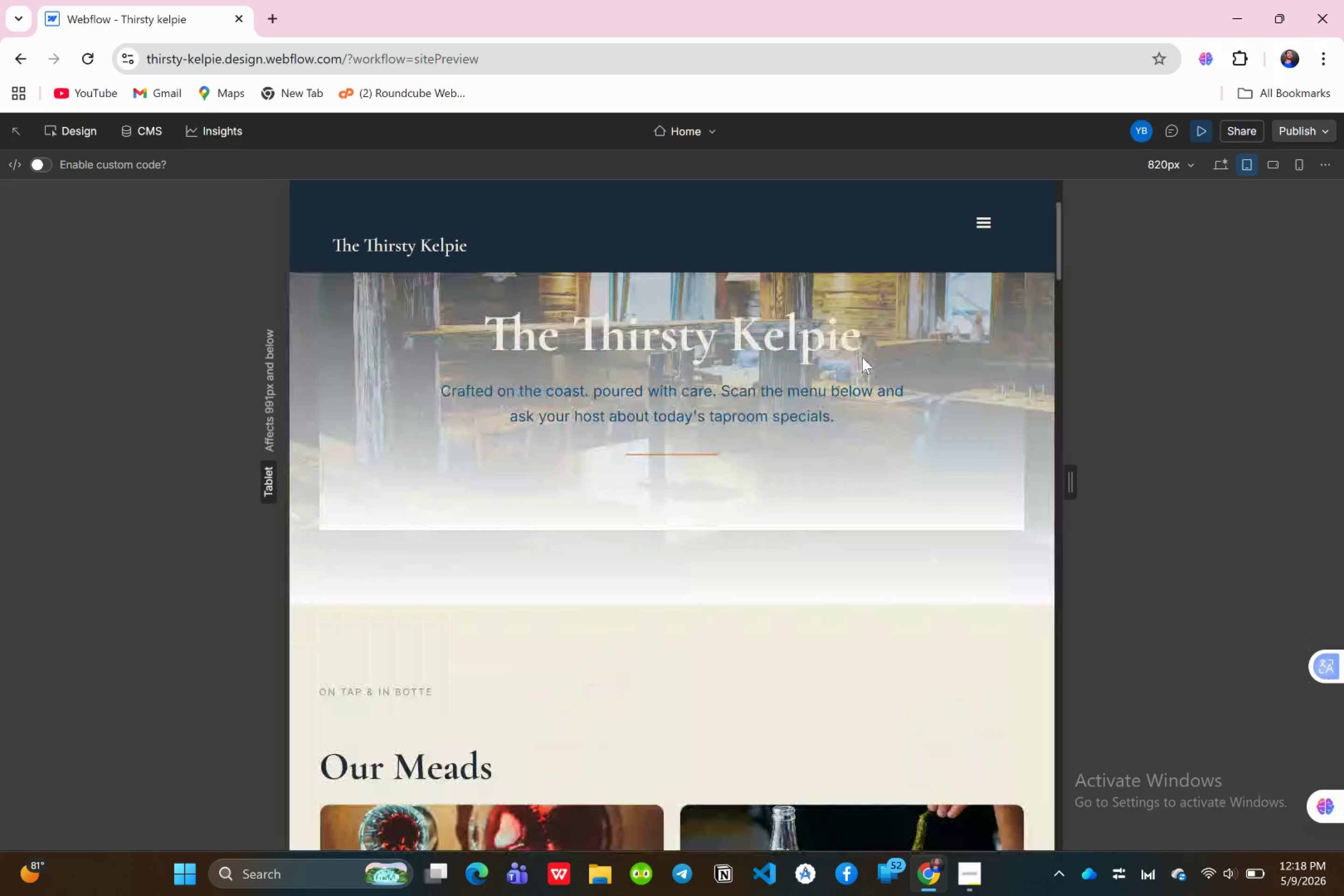 
scroll: coordinate [862, 362], scroll_direction: down, amount: 60.0
 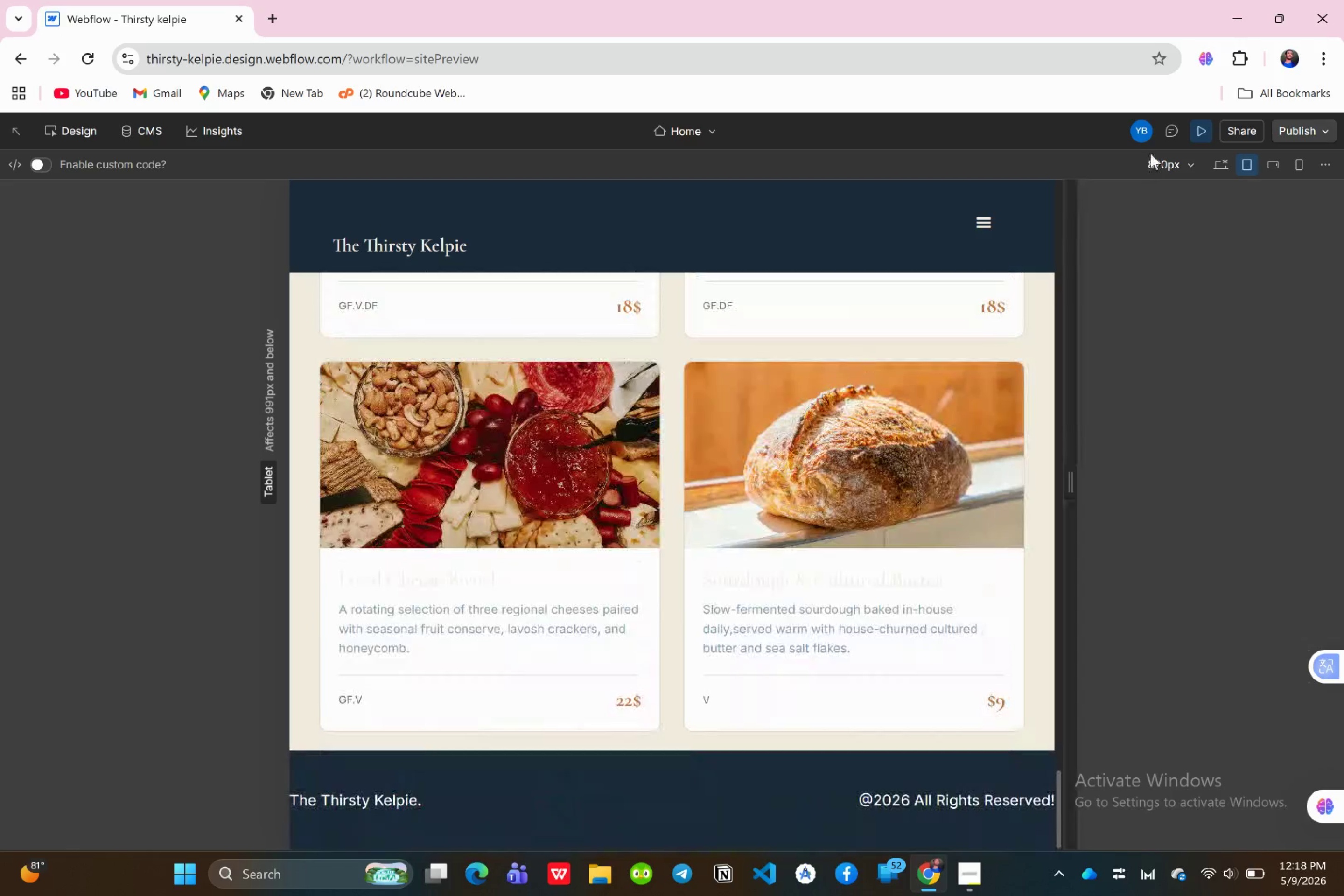 
left_click([1197, 129])
 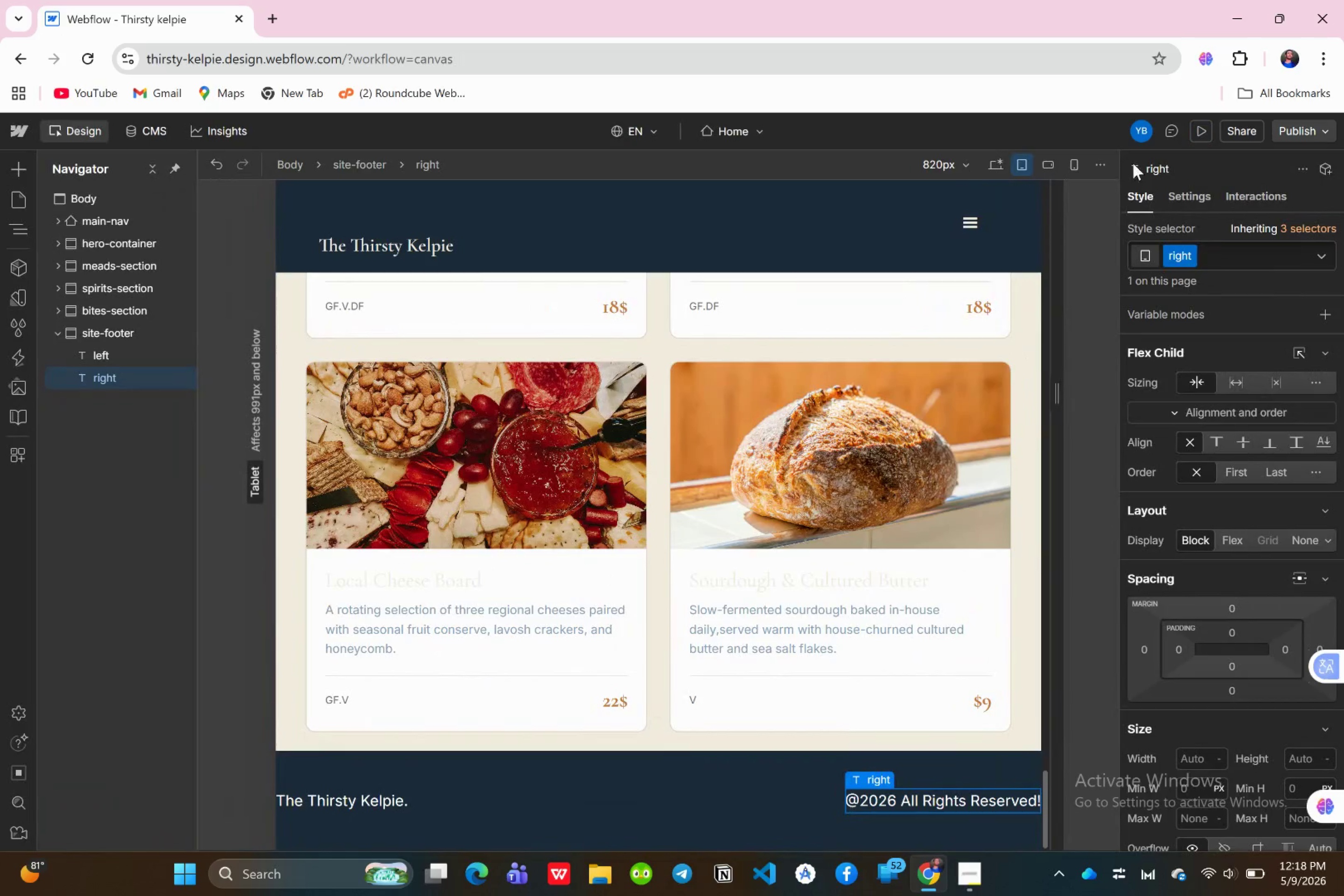 
left_click([997, 171])
 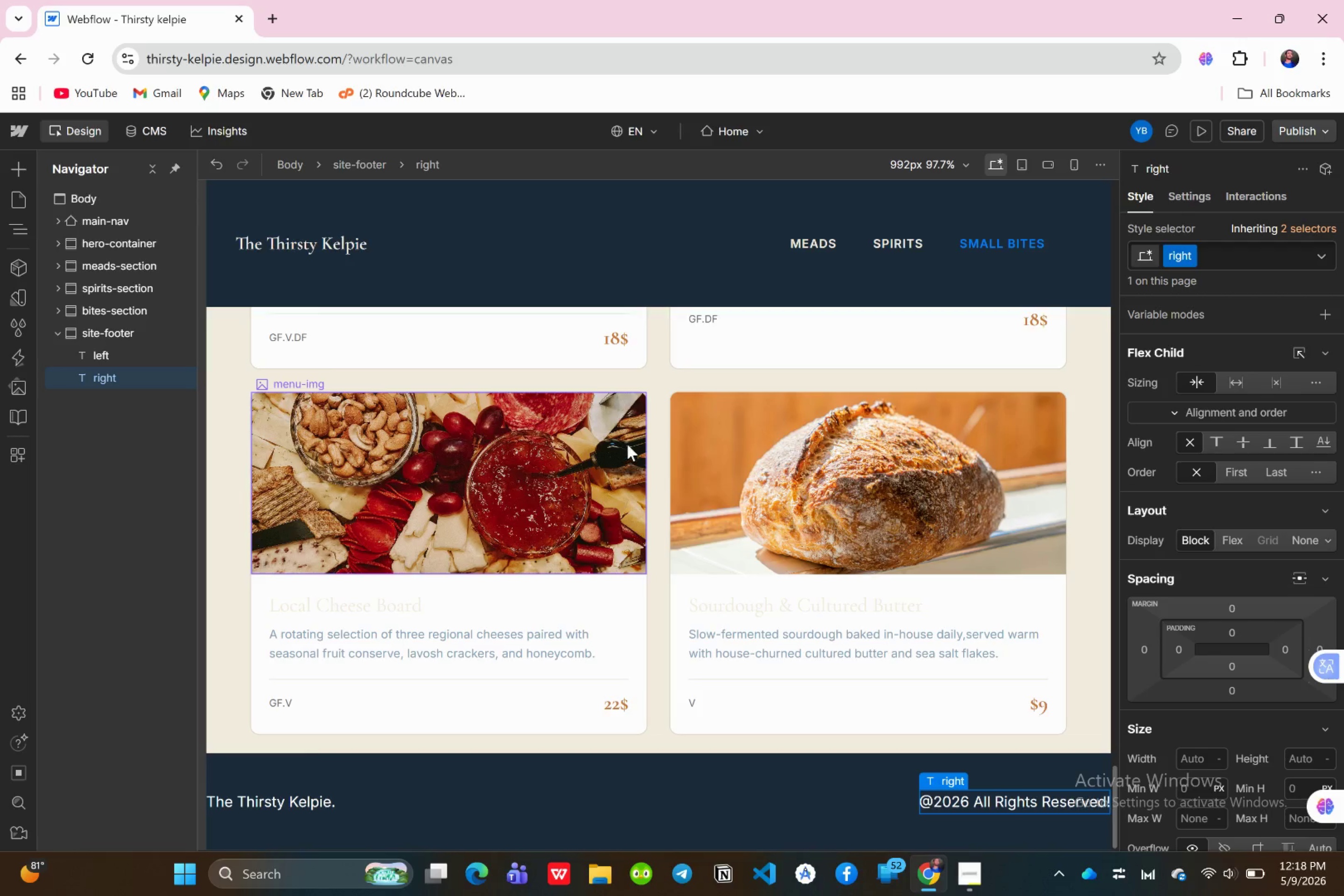 
left_click([637, 435])
 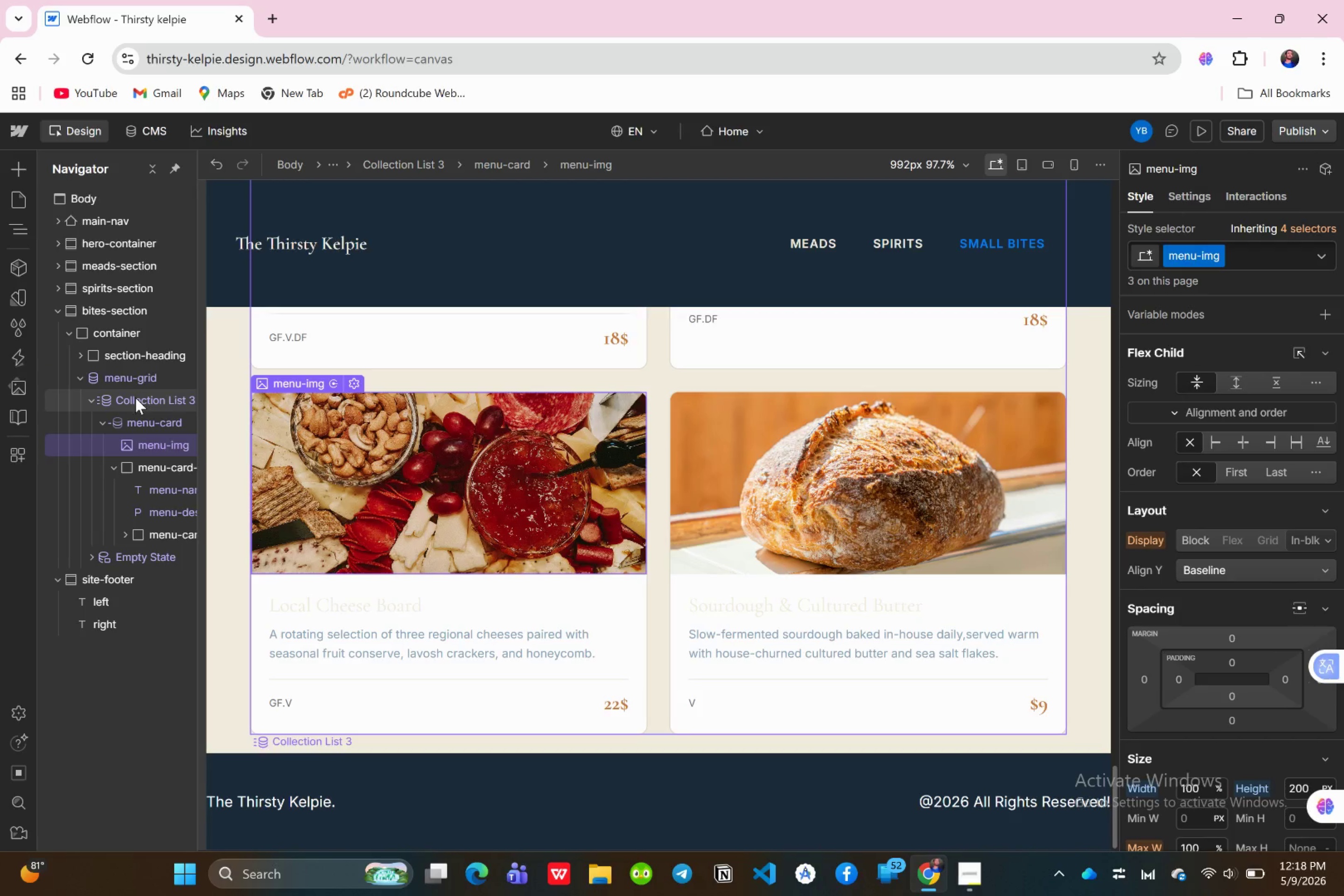 
left_click([140, 382])
 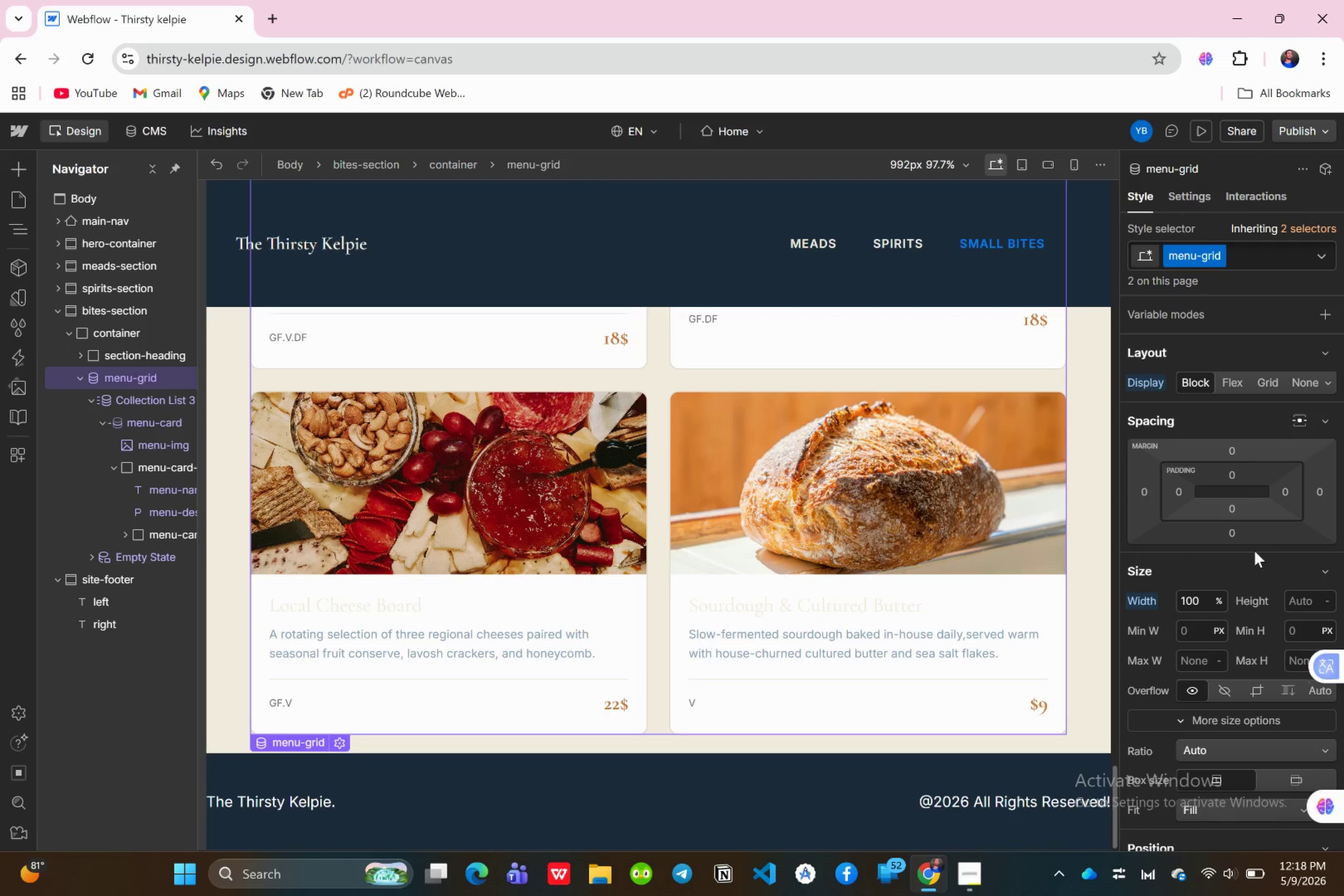 
scroll: coordinate [1267, 549], scroll_direction: down, amount: 1.0
 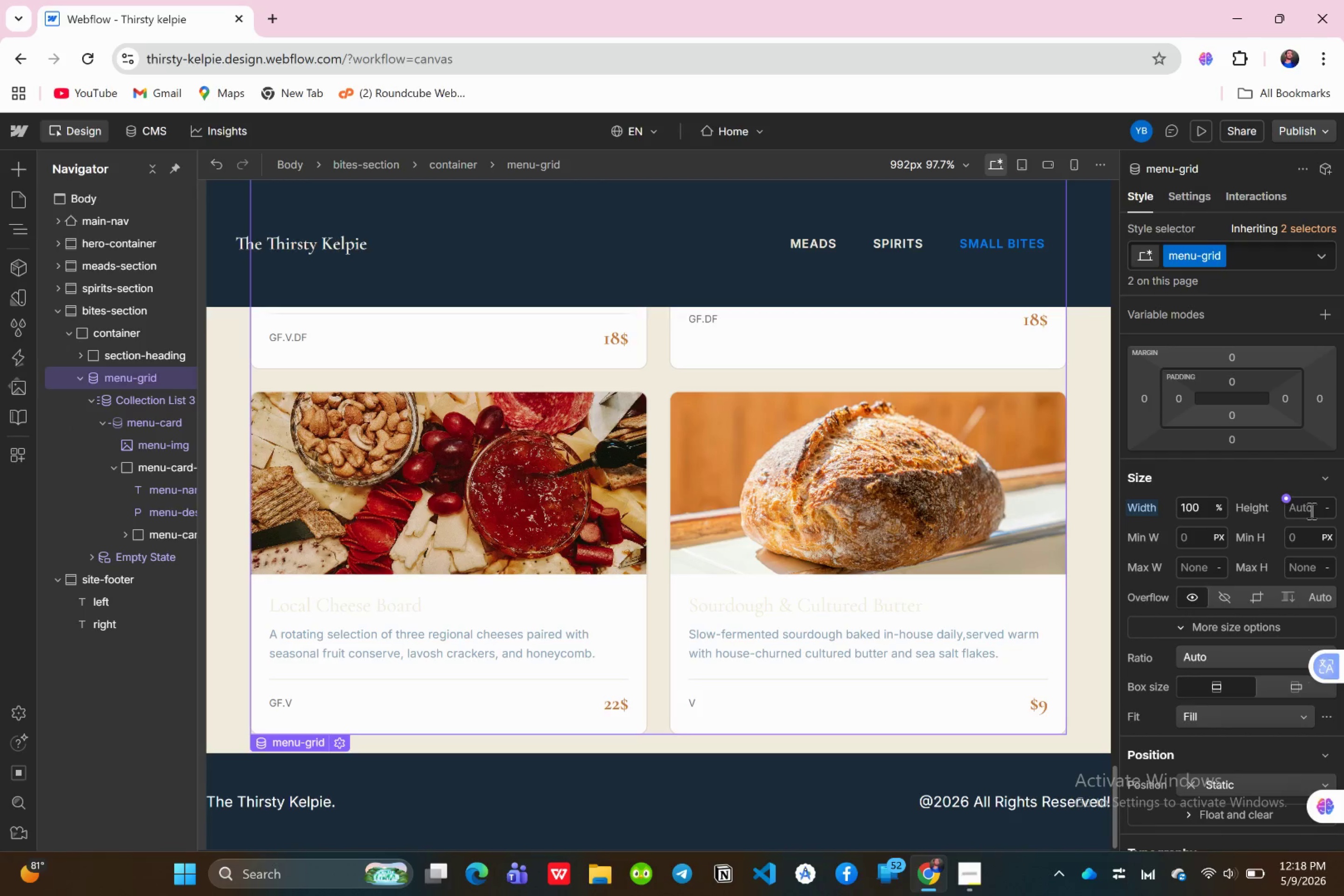 
left_click([1310, 511])
 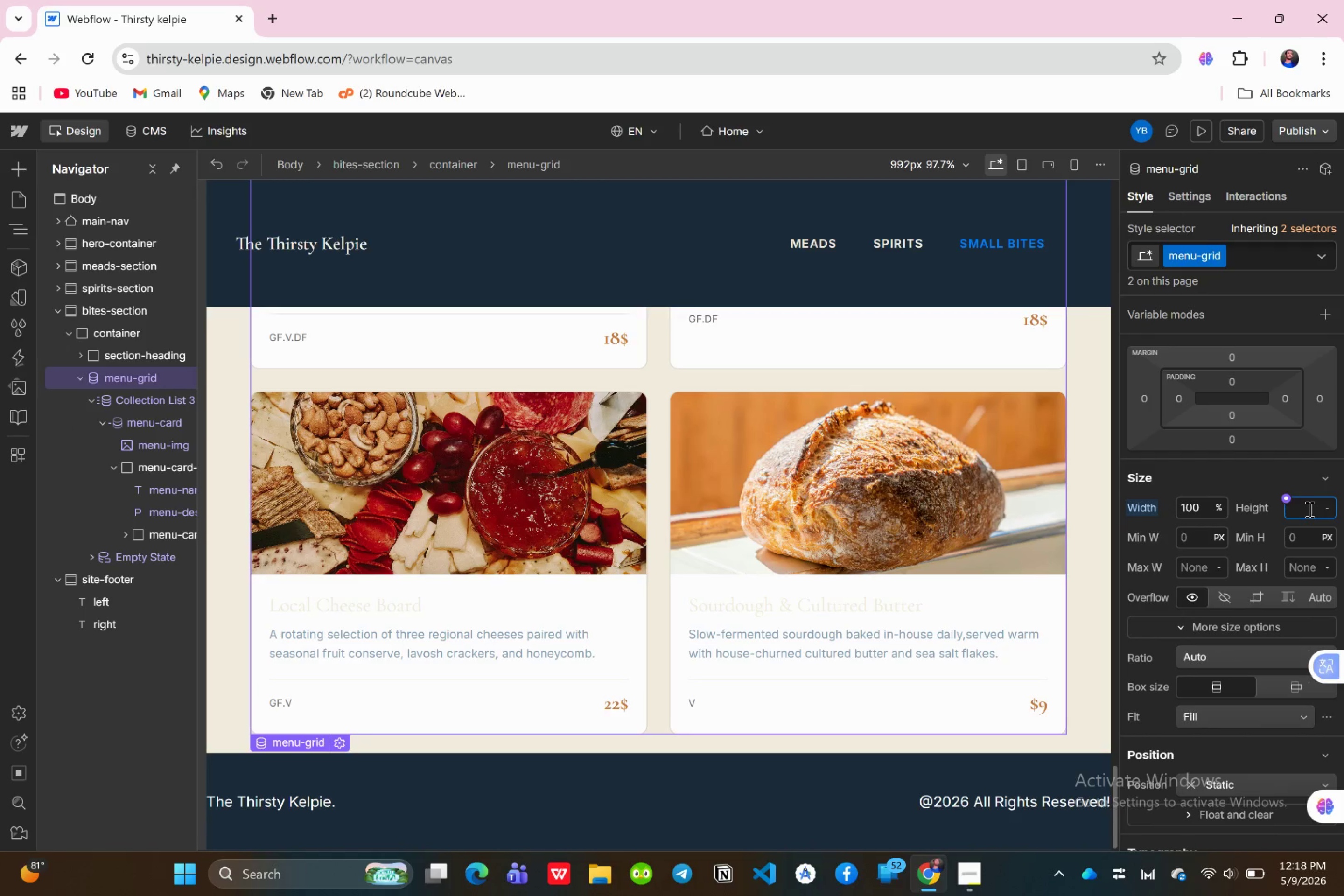 
type(200)
 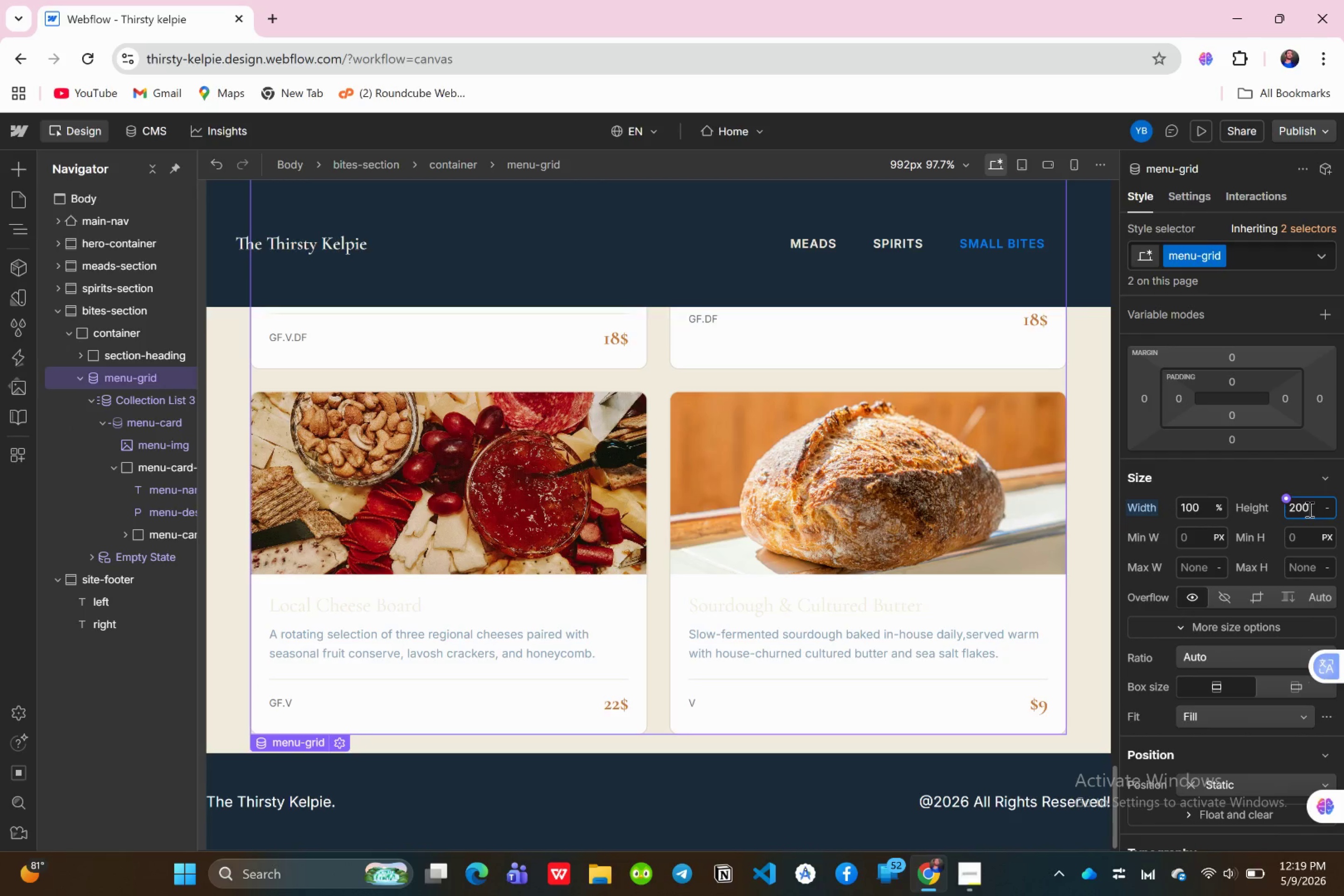 
key(Enter)
 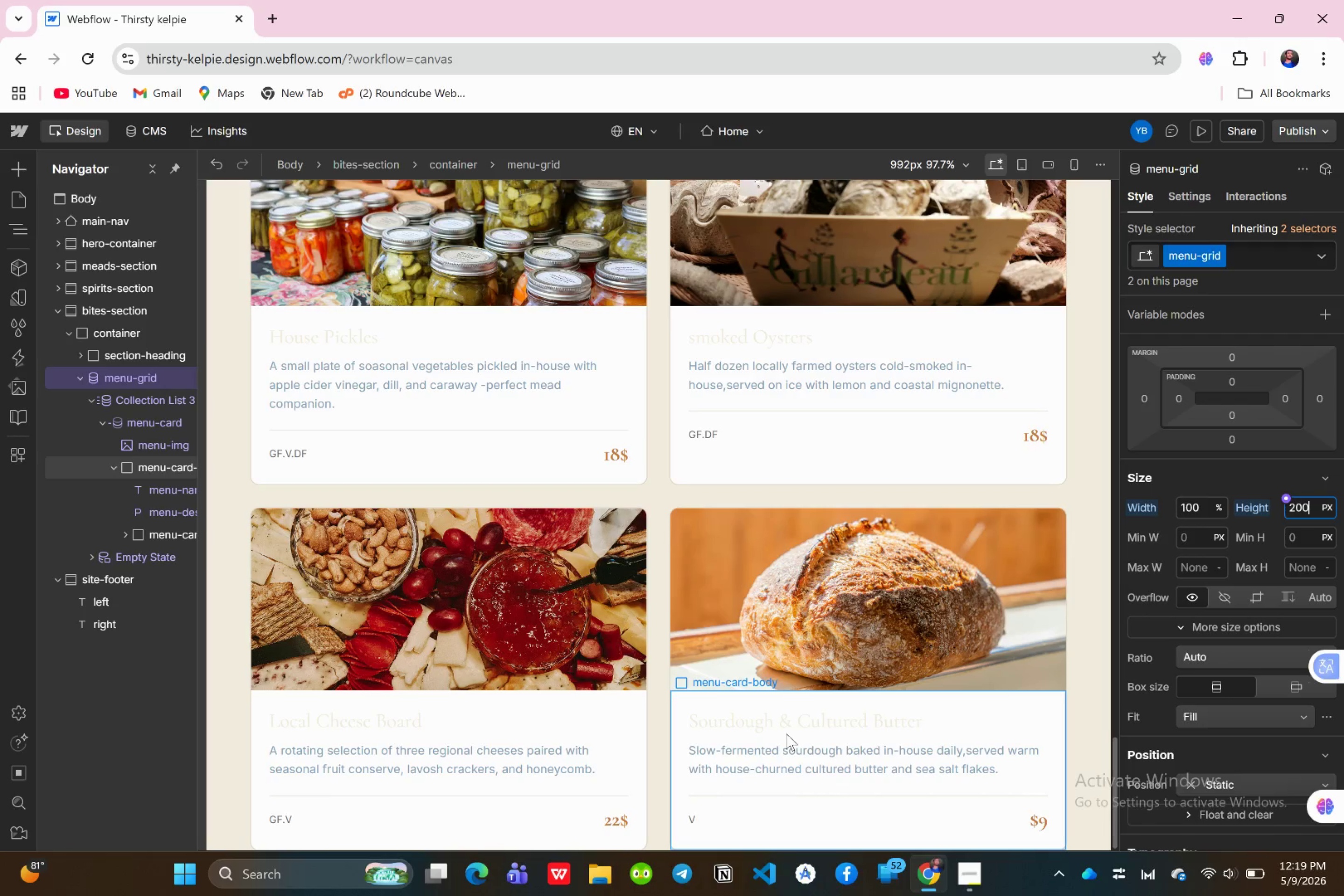 
scroll: coordinate [845, 698], scroll_direction: down, amount: 11.0
 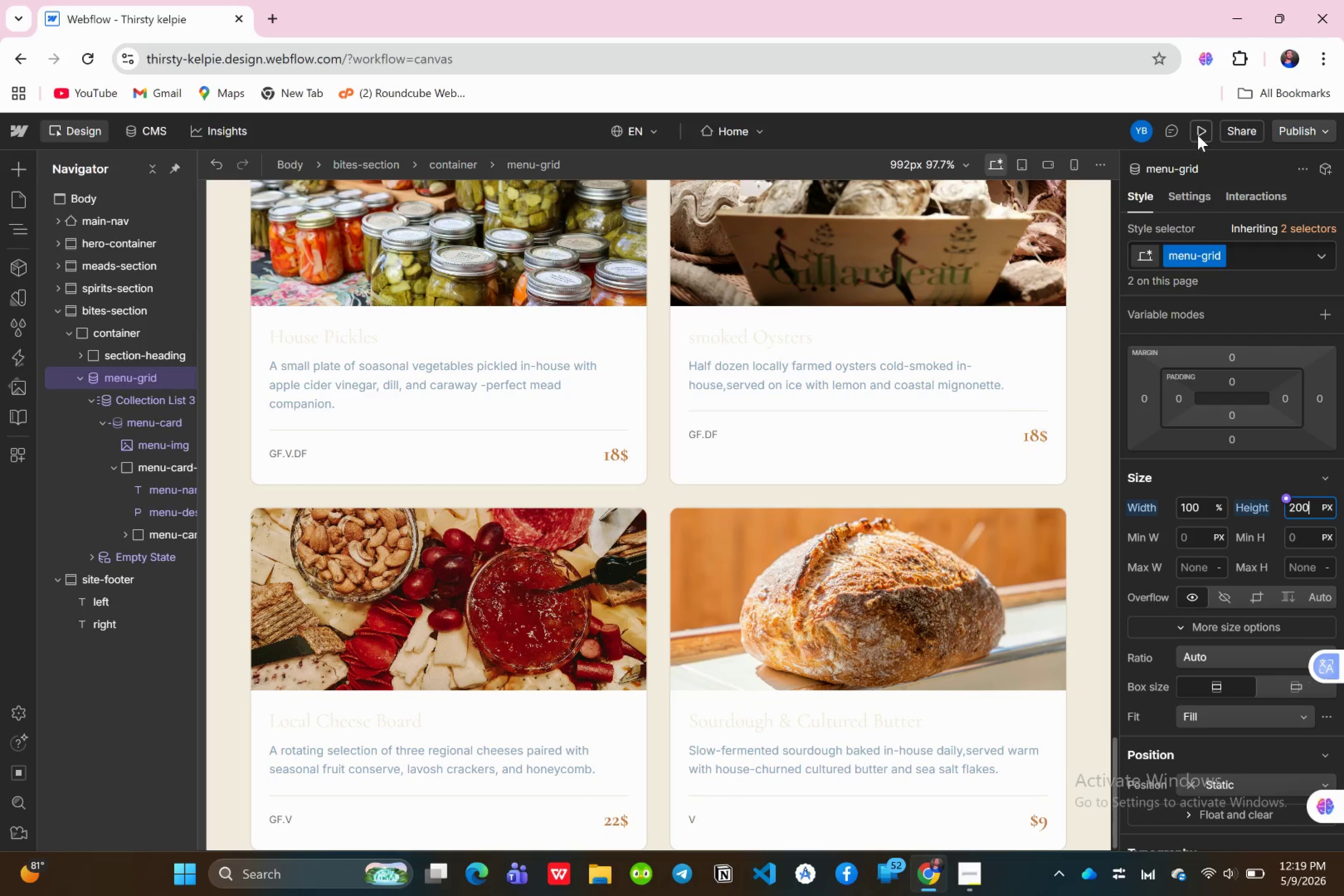 
left_click([1199, 132])
 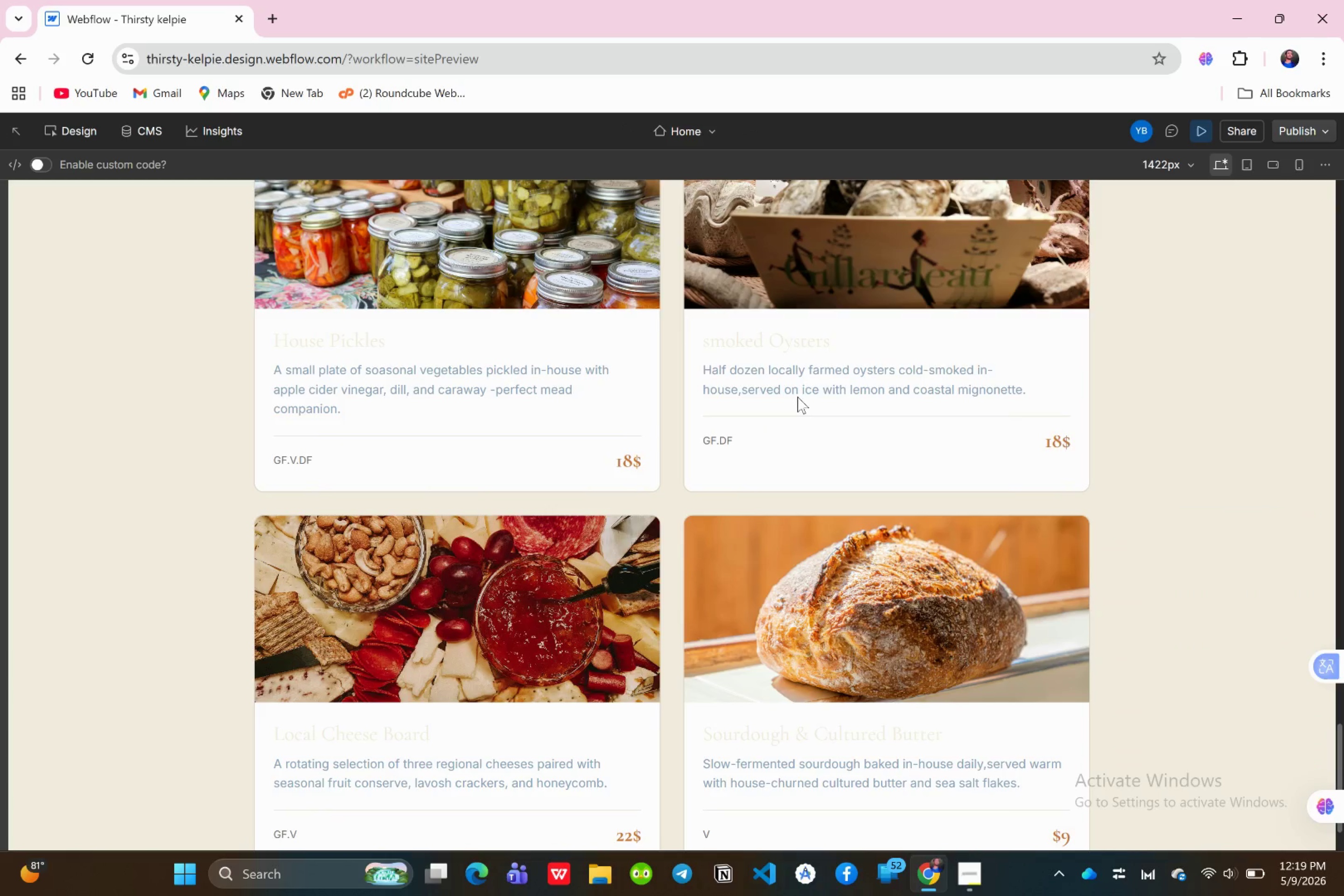 
scroll: coordinate [821, 640], scroll_direction: down, amount: 21.0
 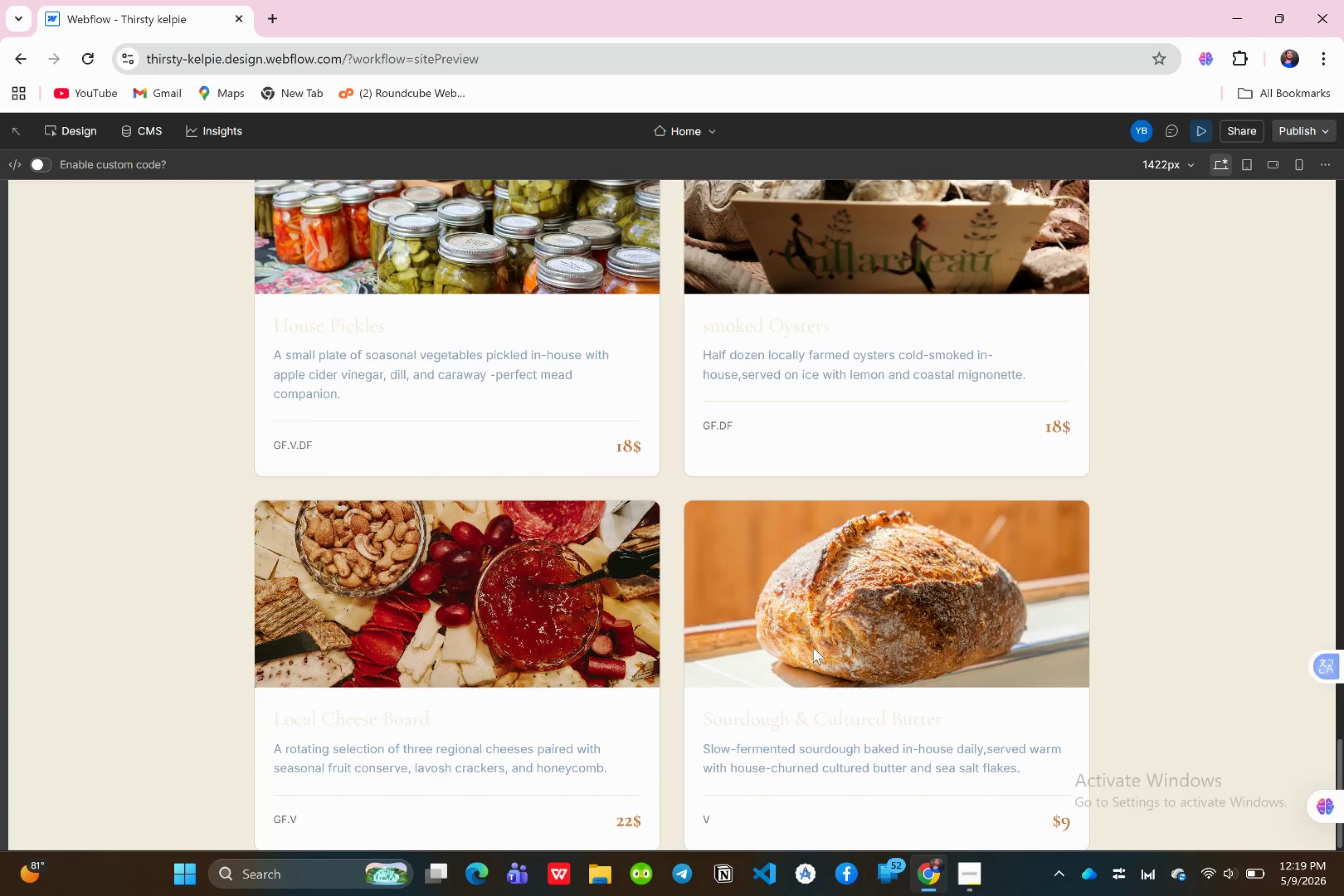 
scroll: coordinate [810, 650], scroll_direction: up, amount: 9.0
 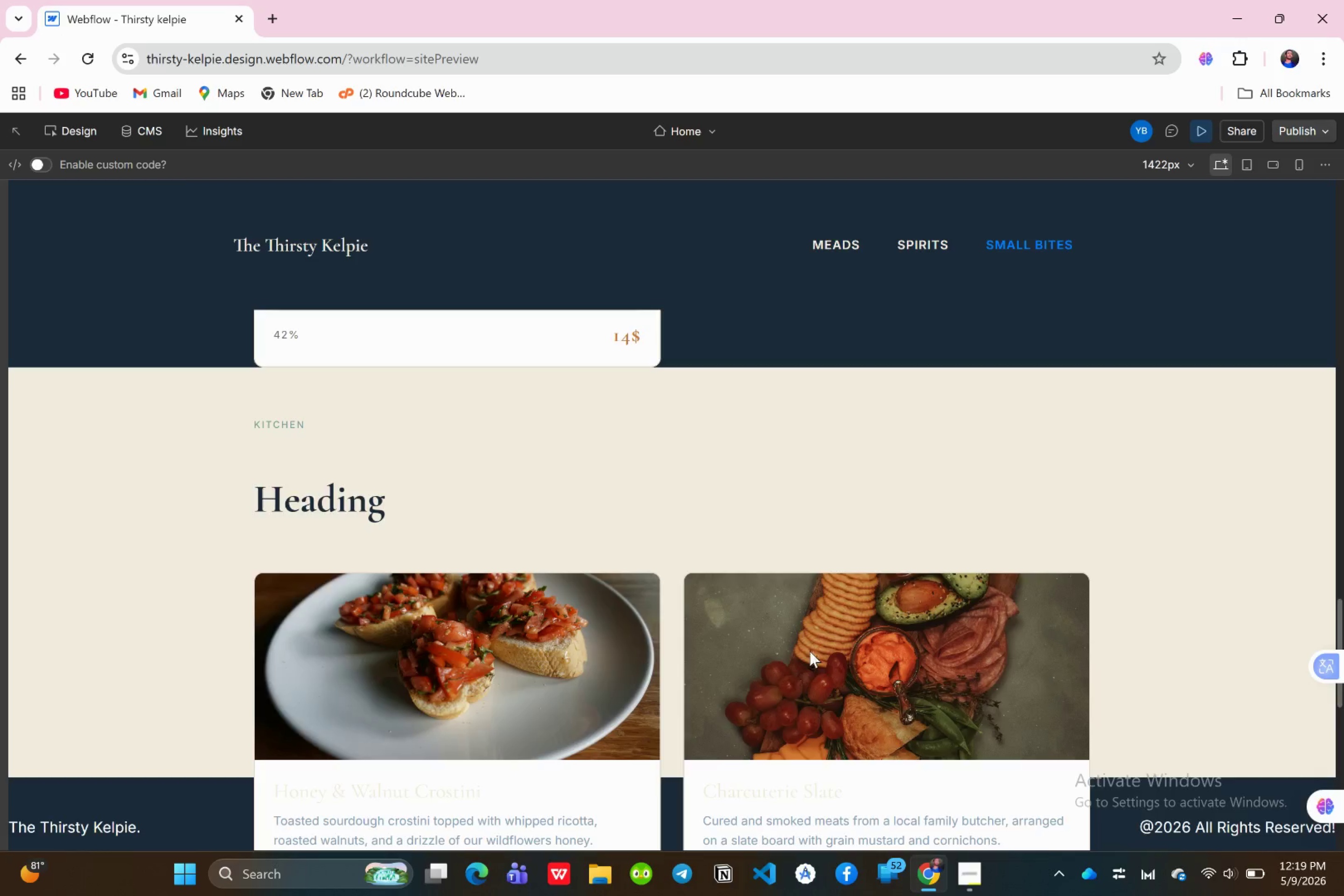 
scroll: coordinate [810, 654], scroll_direction: down, amount: 3.0
 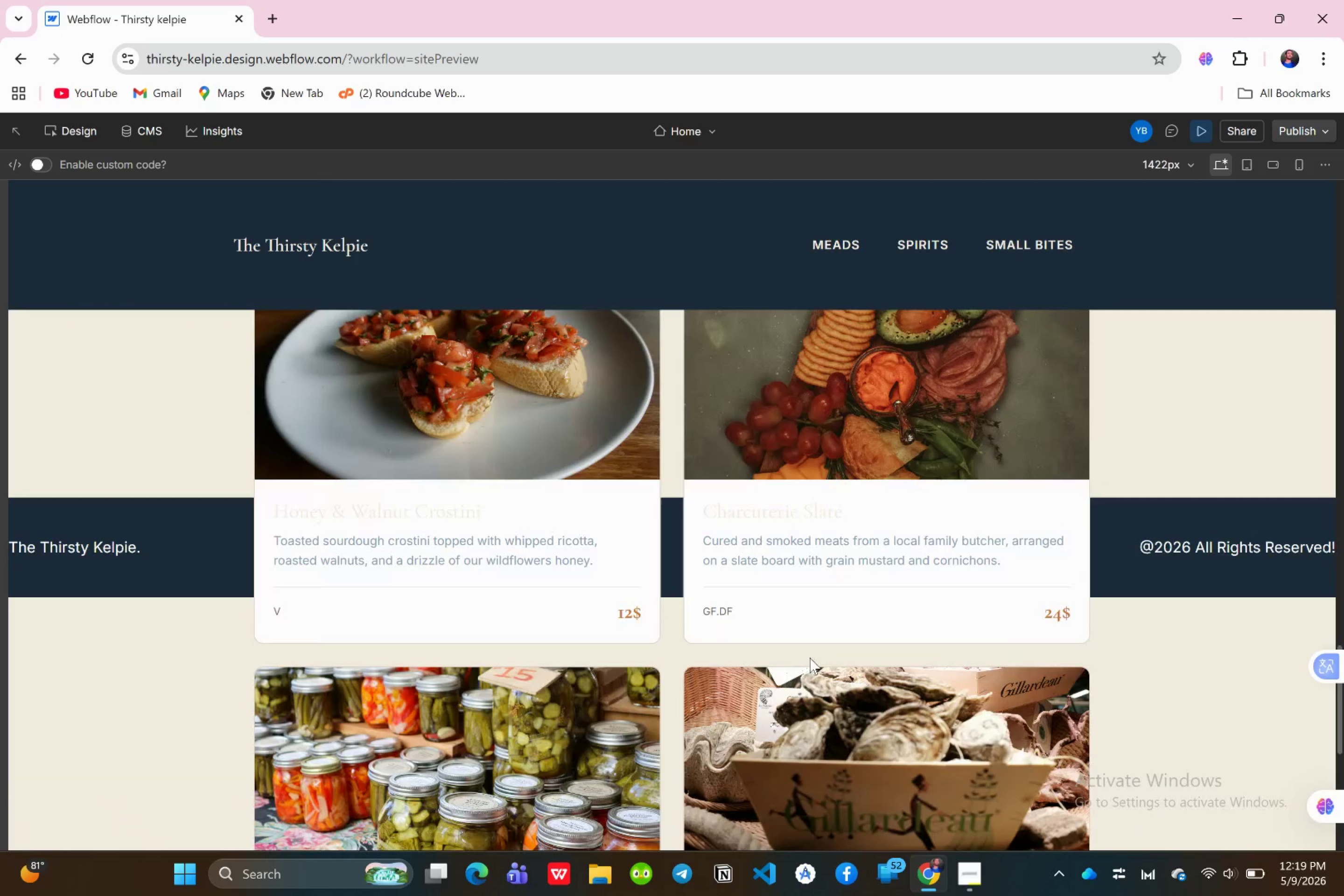 
scroll: coordinate [810, 658], scroll_direction: up, amount: 4.0
 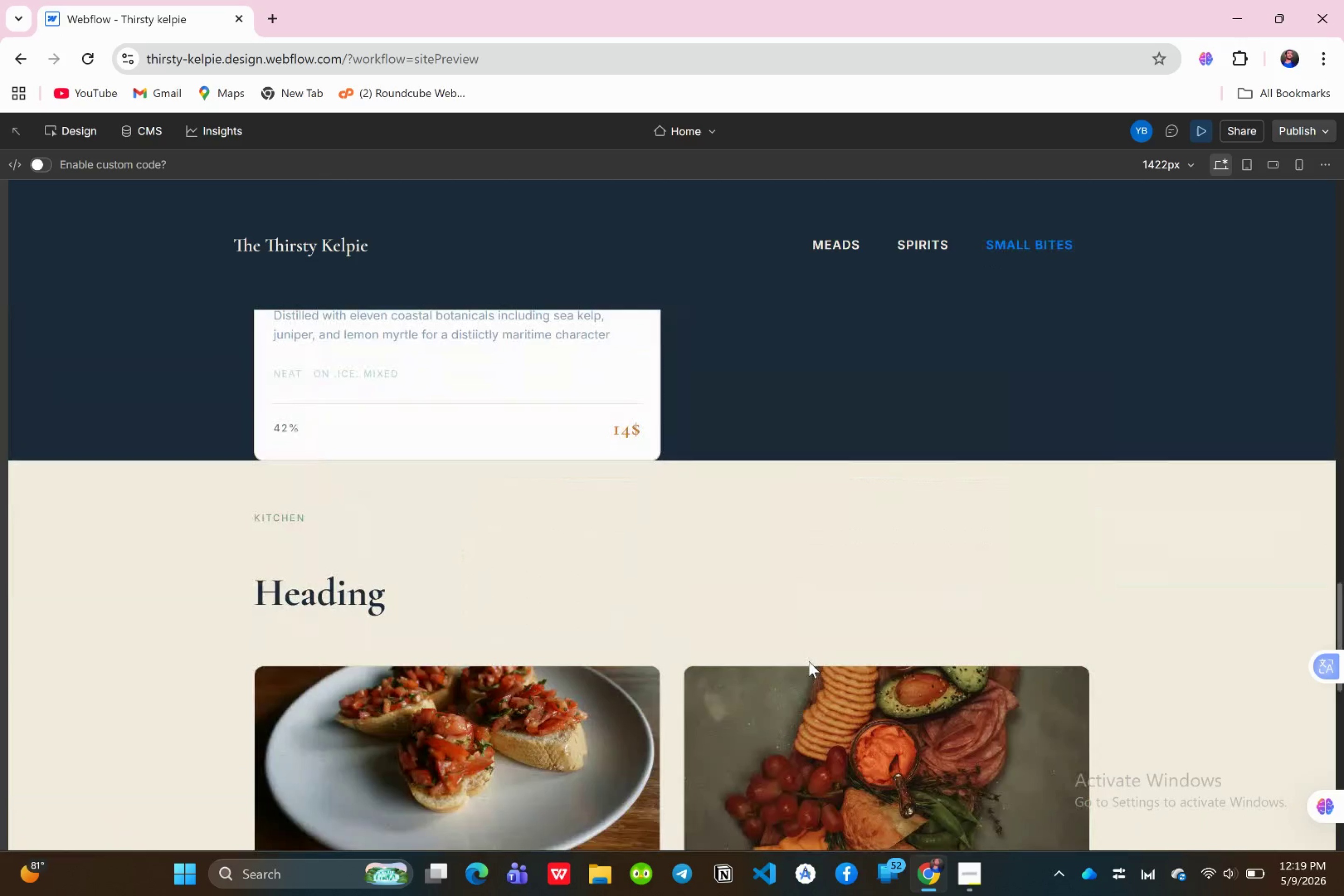 
scroll: coordinate [809, 661], scroll_direction: down, amount: 3.0
 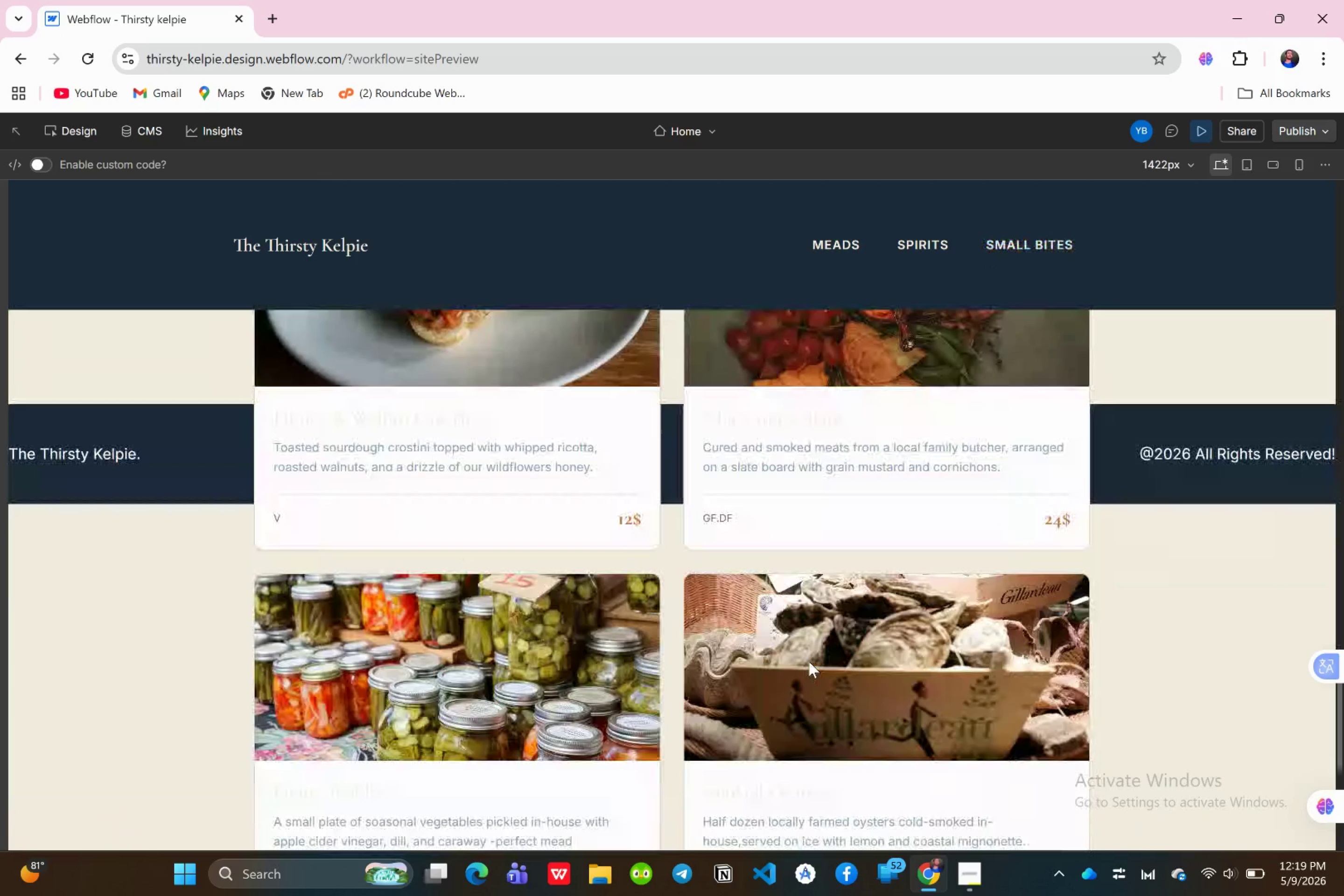 
scroll: coordinate [809, 661], scroll_direction: up, amount: 3.0
 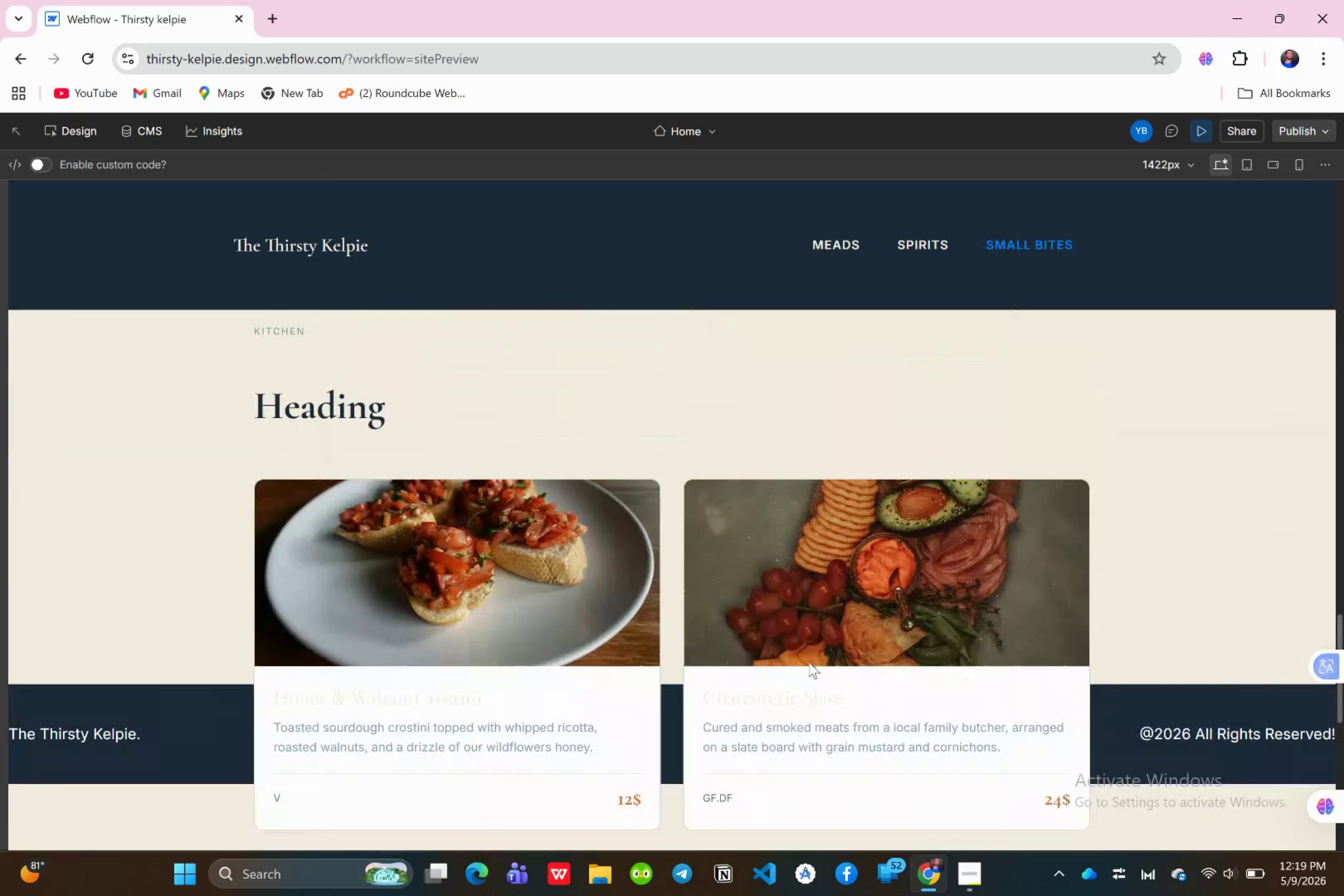 
scroll: coordinate [808, 663], scroll_direction: down, amount: 6.0
 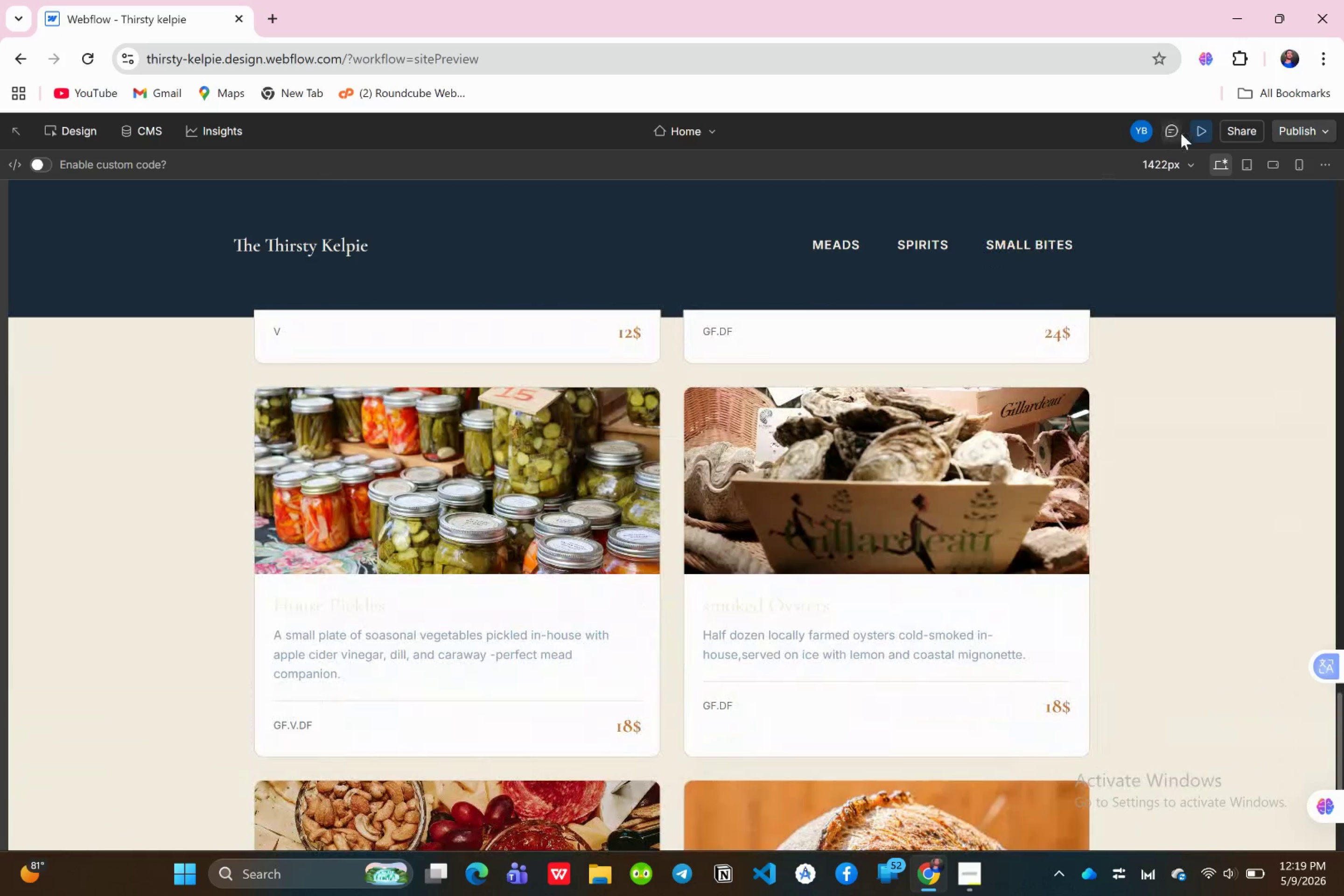 
left_click([1198, 132])
 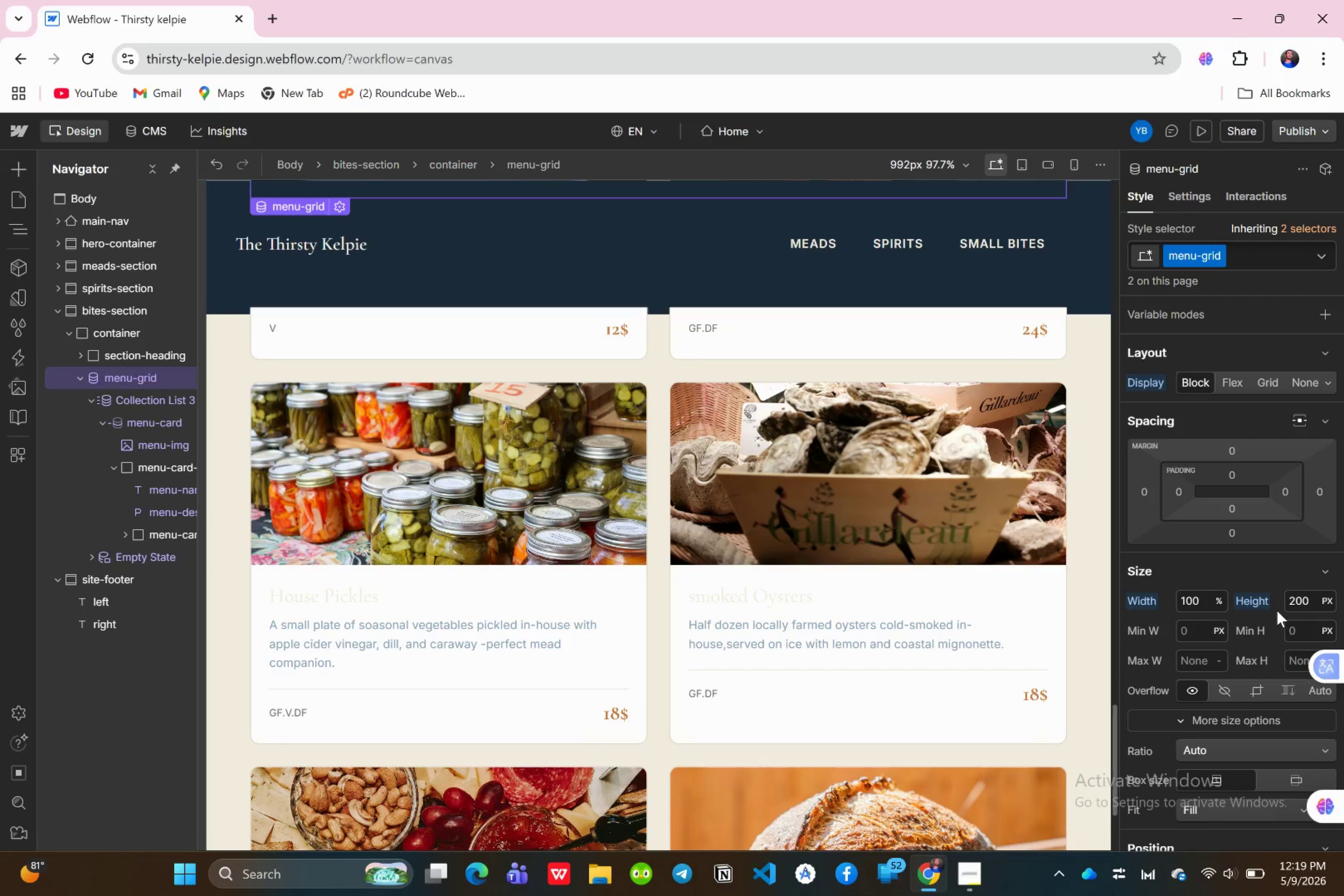 
left_click([1258, 607])
 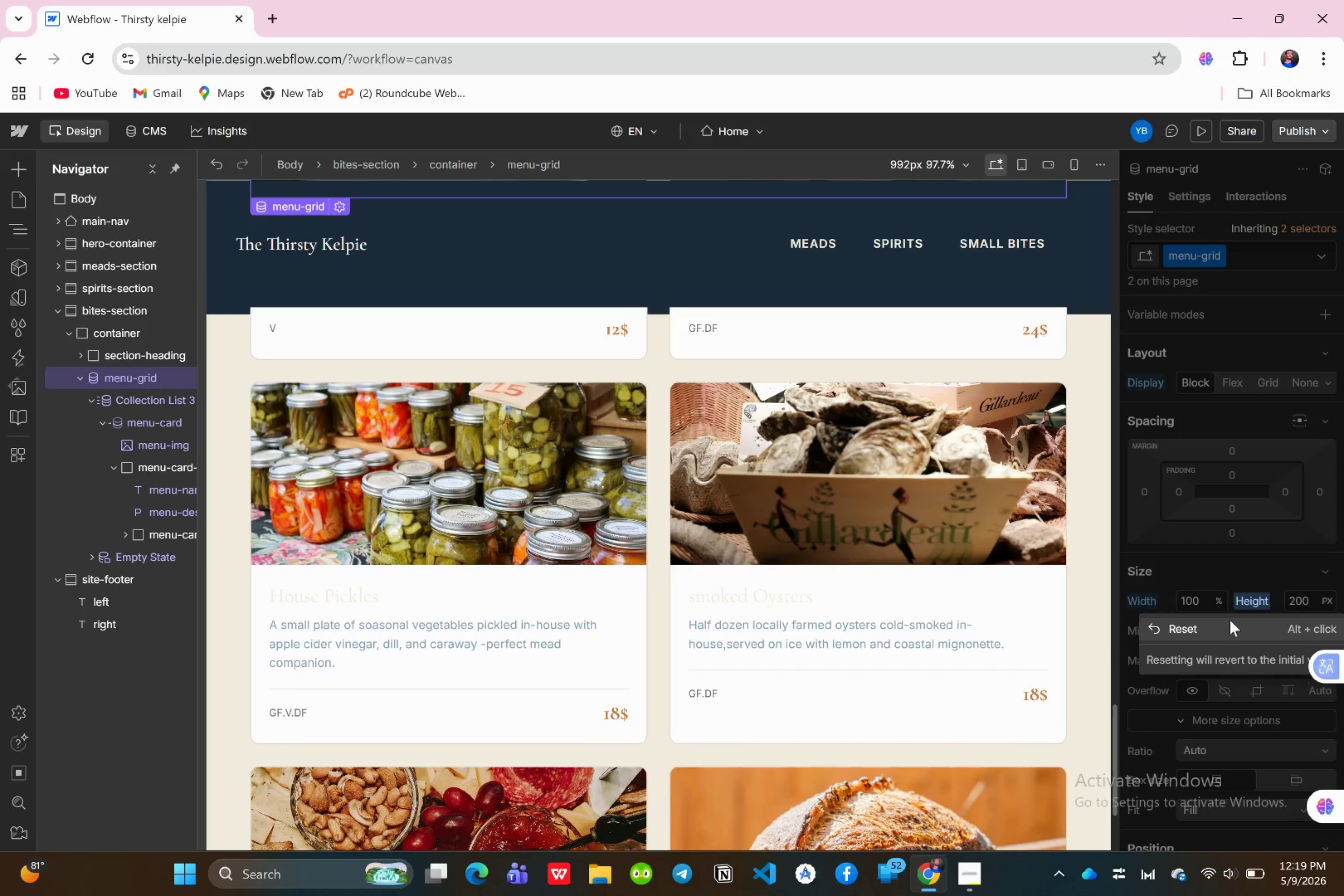 
left_click([1184, 634])
 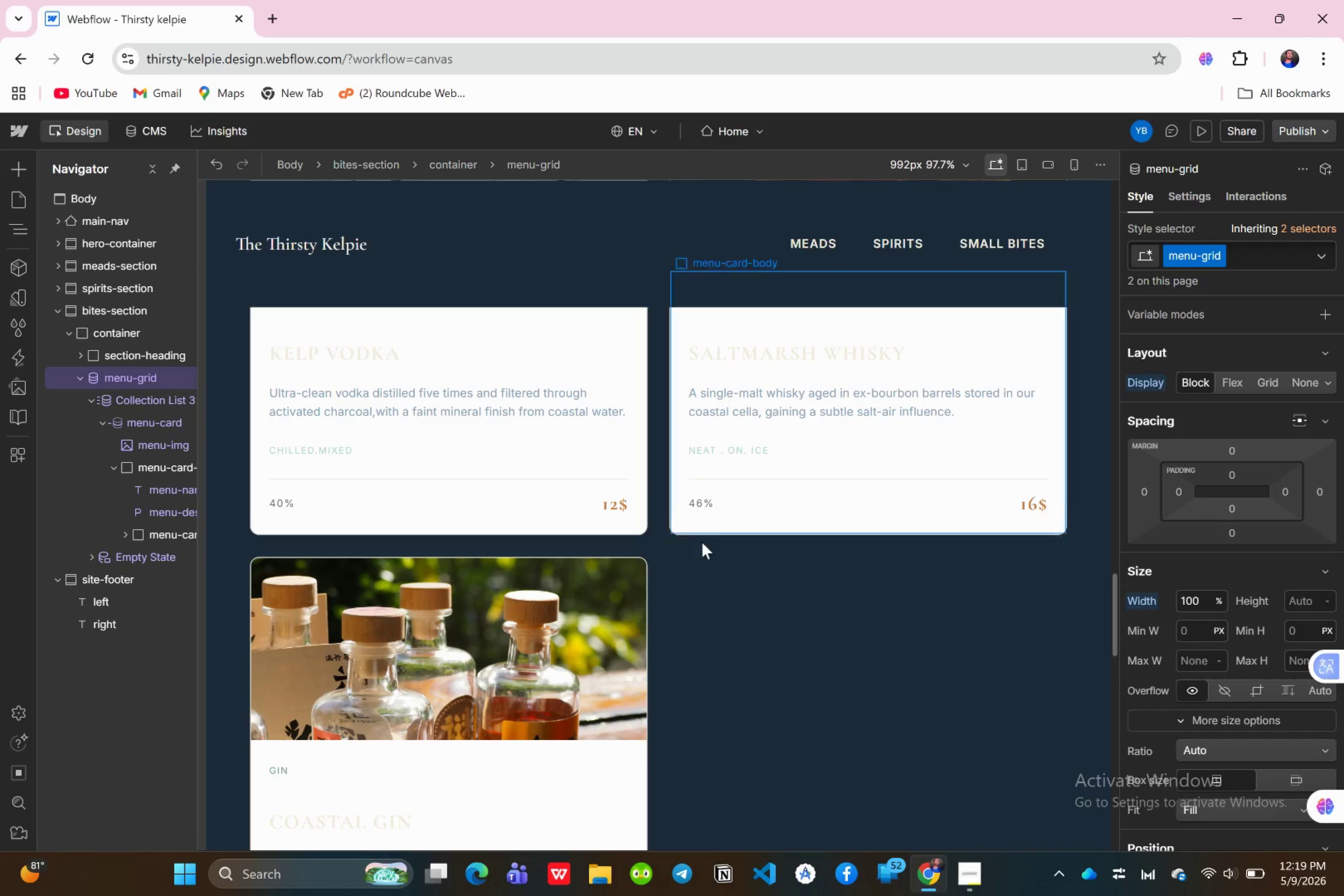 
scroll: coordinate [748, 582], scroll_direction: down, amount: 31.0
 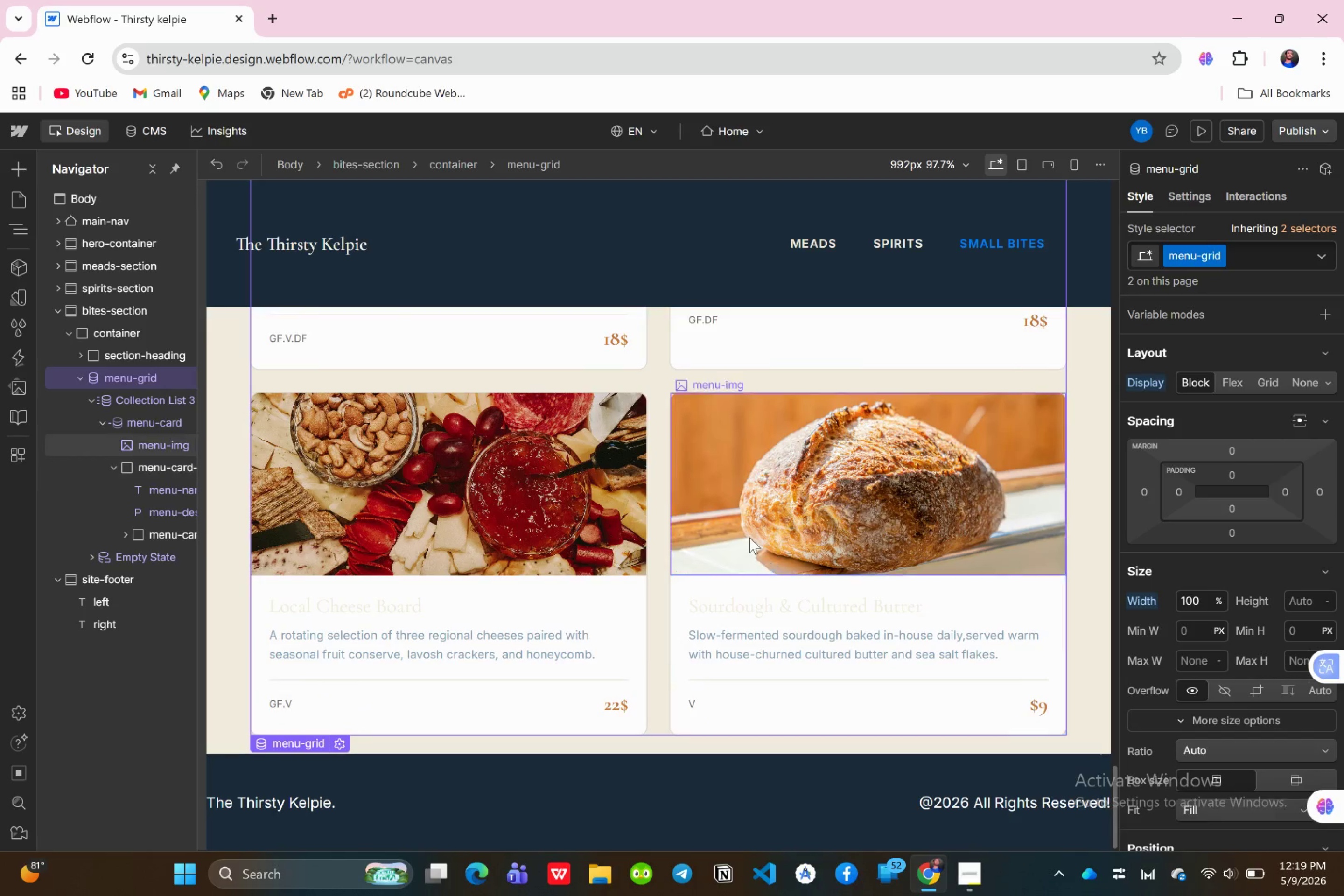 
scroll: coordinate [753, 535], scroll_direction: up, amount: 18.0
 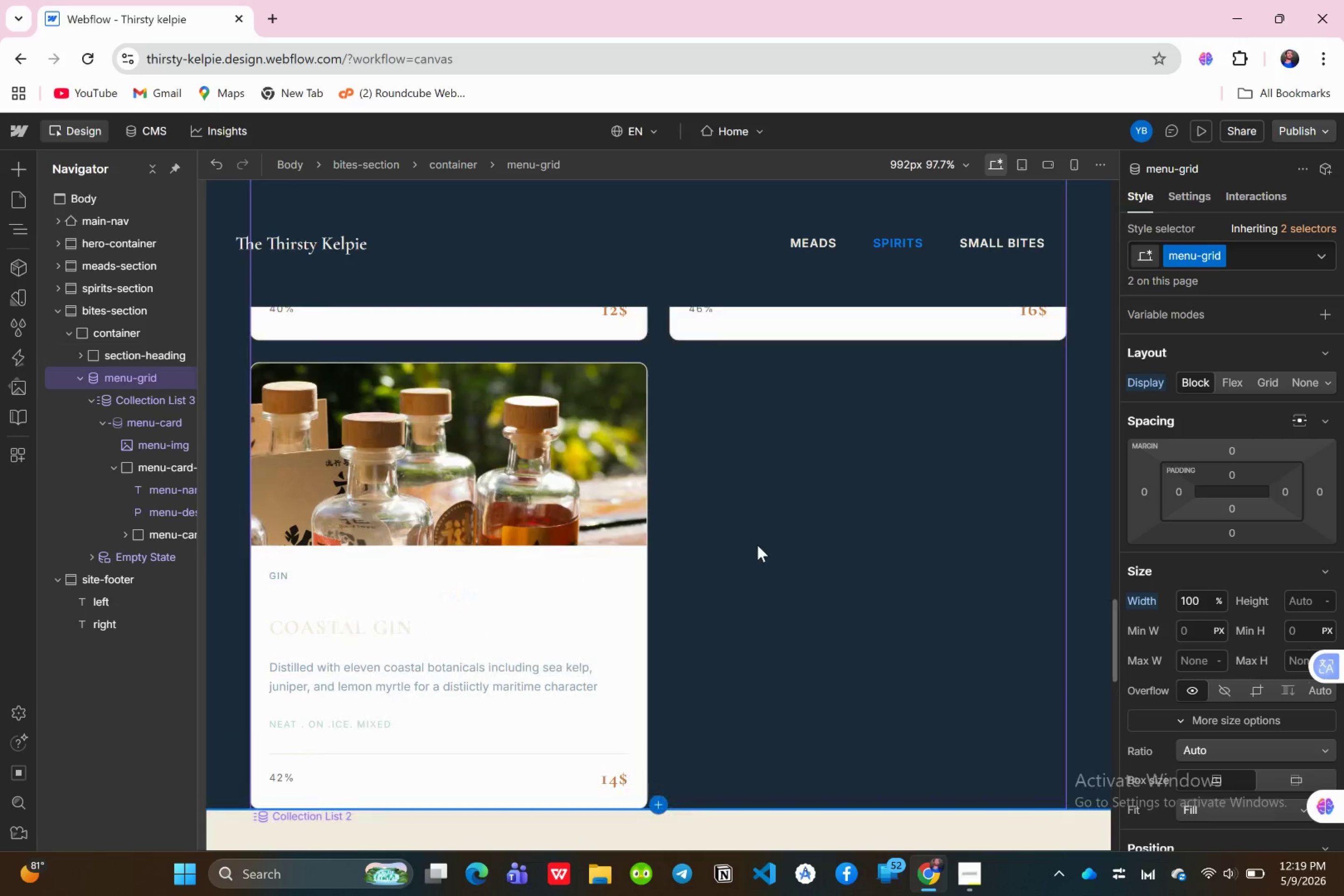 
scroll: coordinate [757, 546], scroll_direction: down, amount: 2.0
 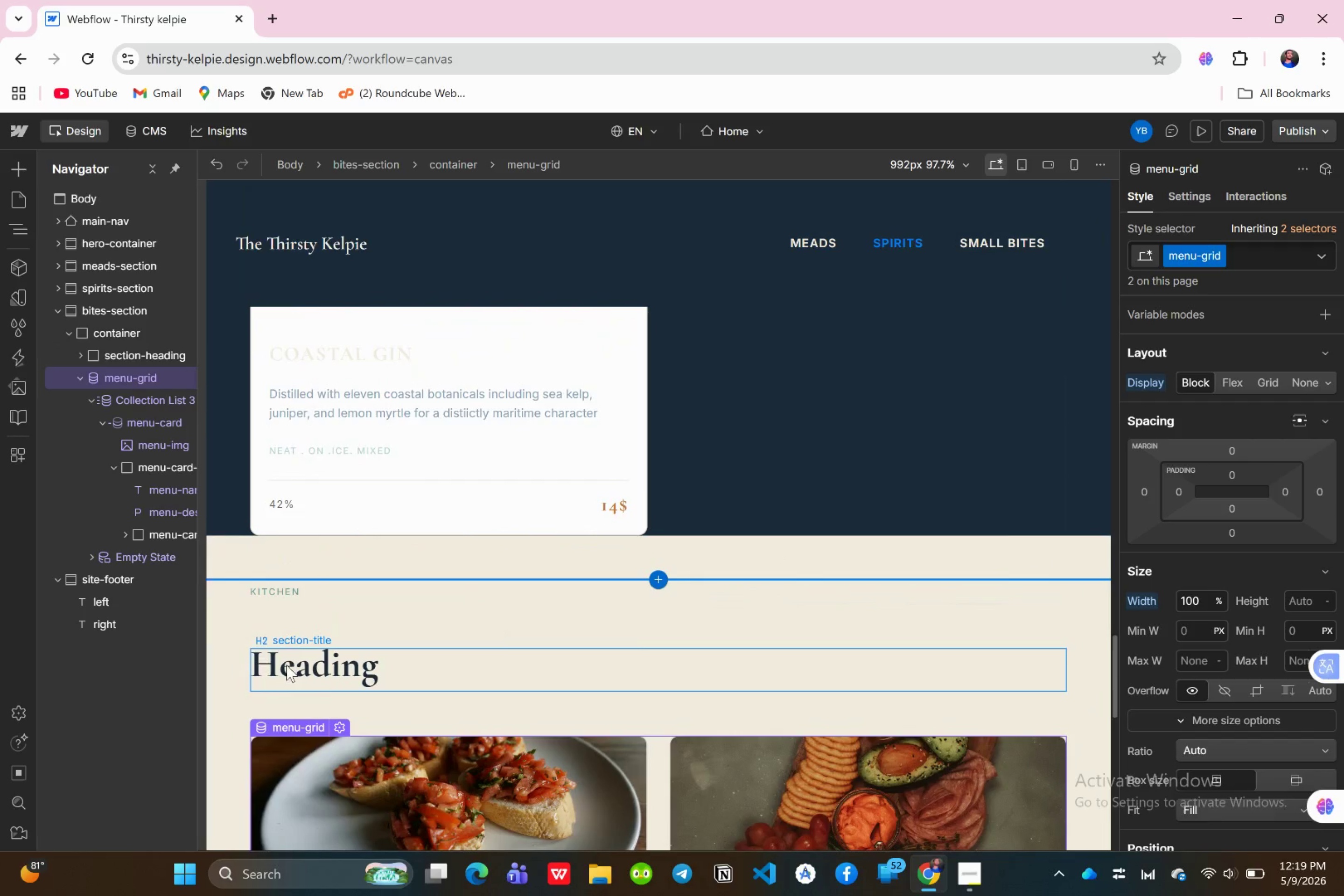 
double_click([290, 666])
 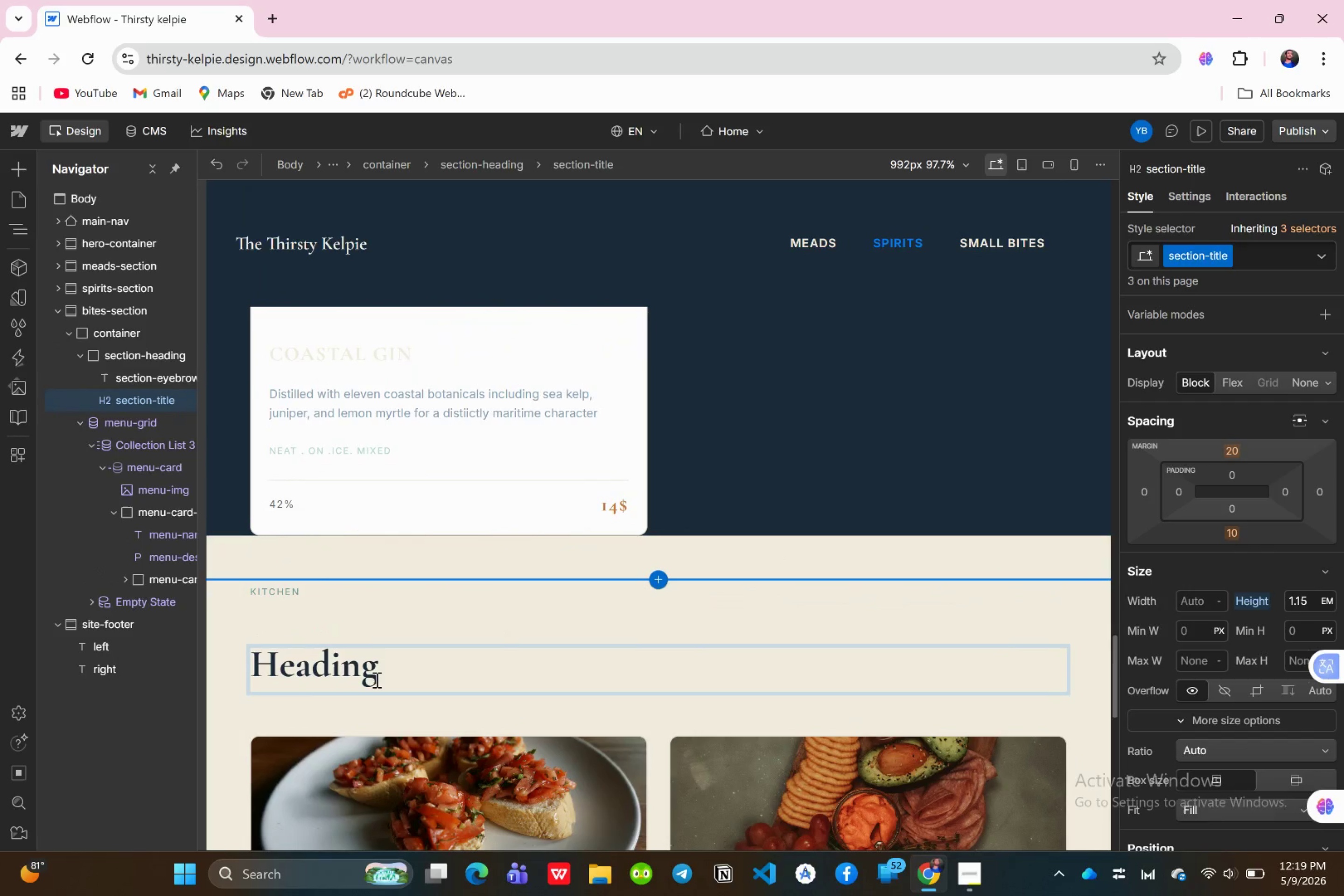 
left_click([385, 672])
 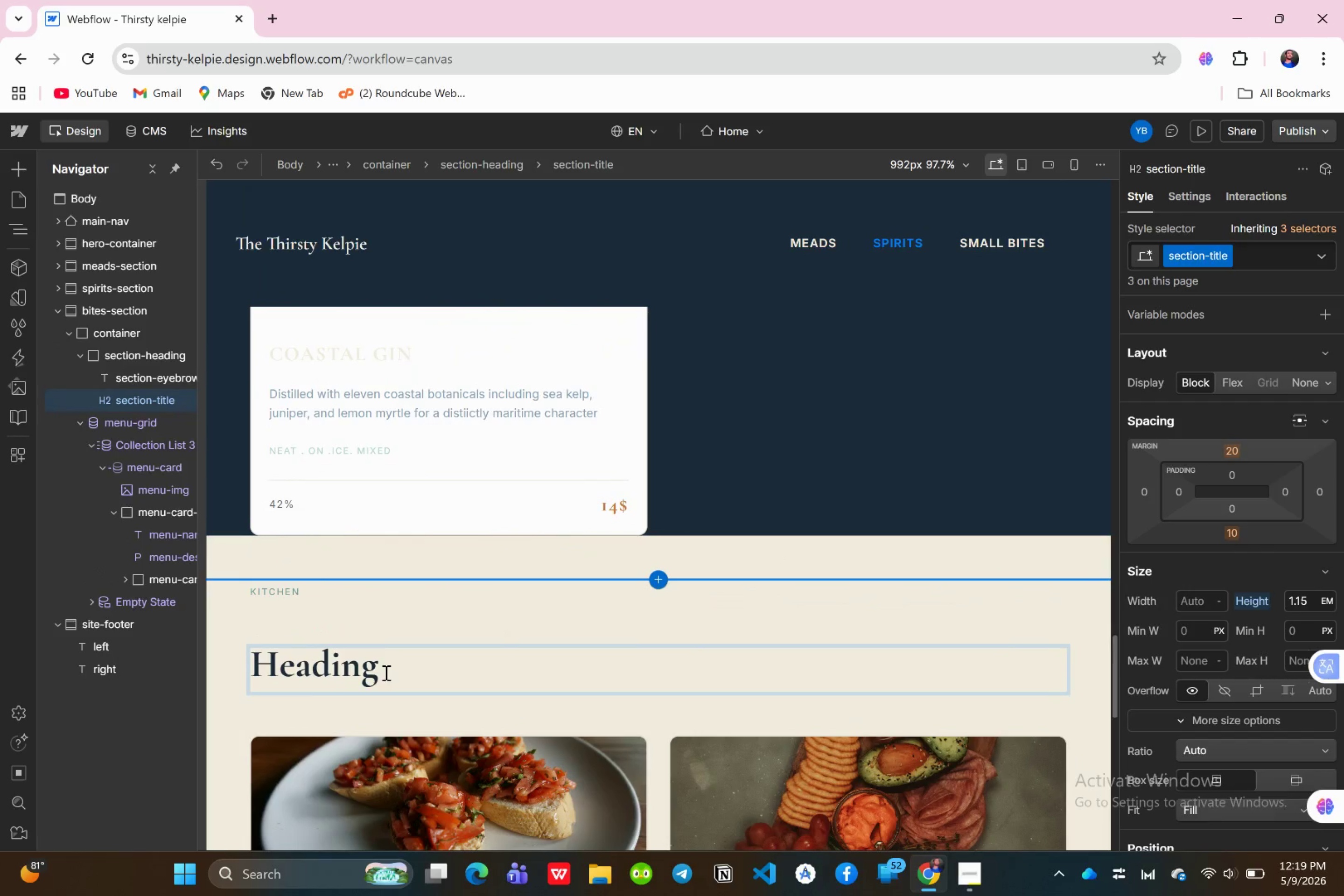 
key(Backspace)
 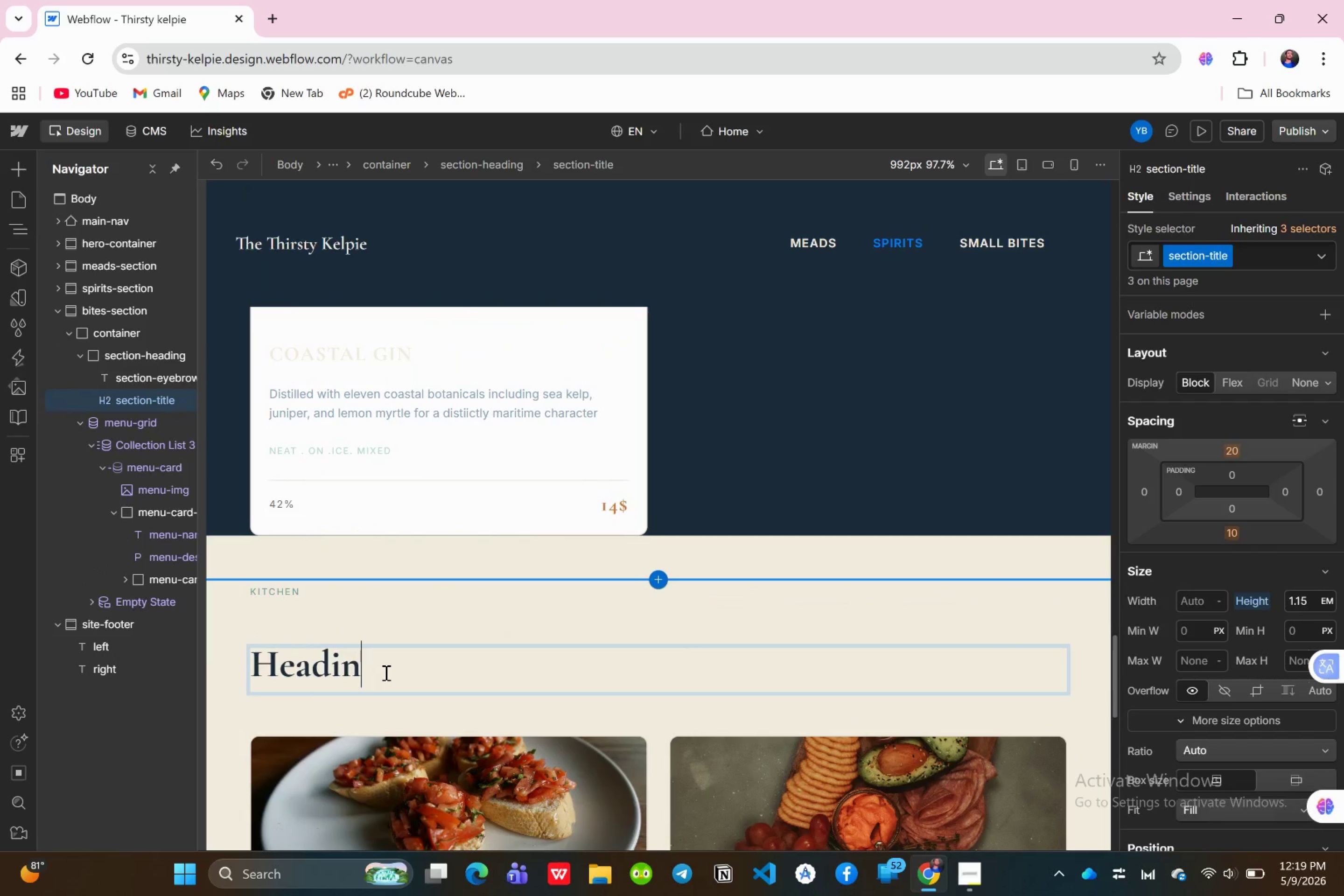 
key(Backspace)
 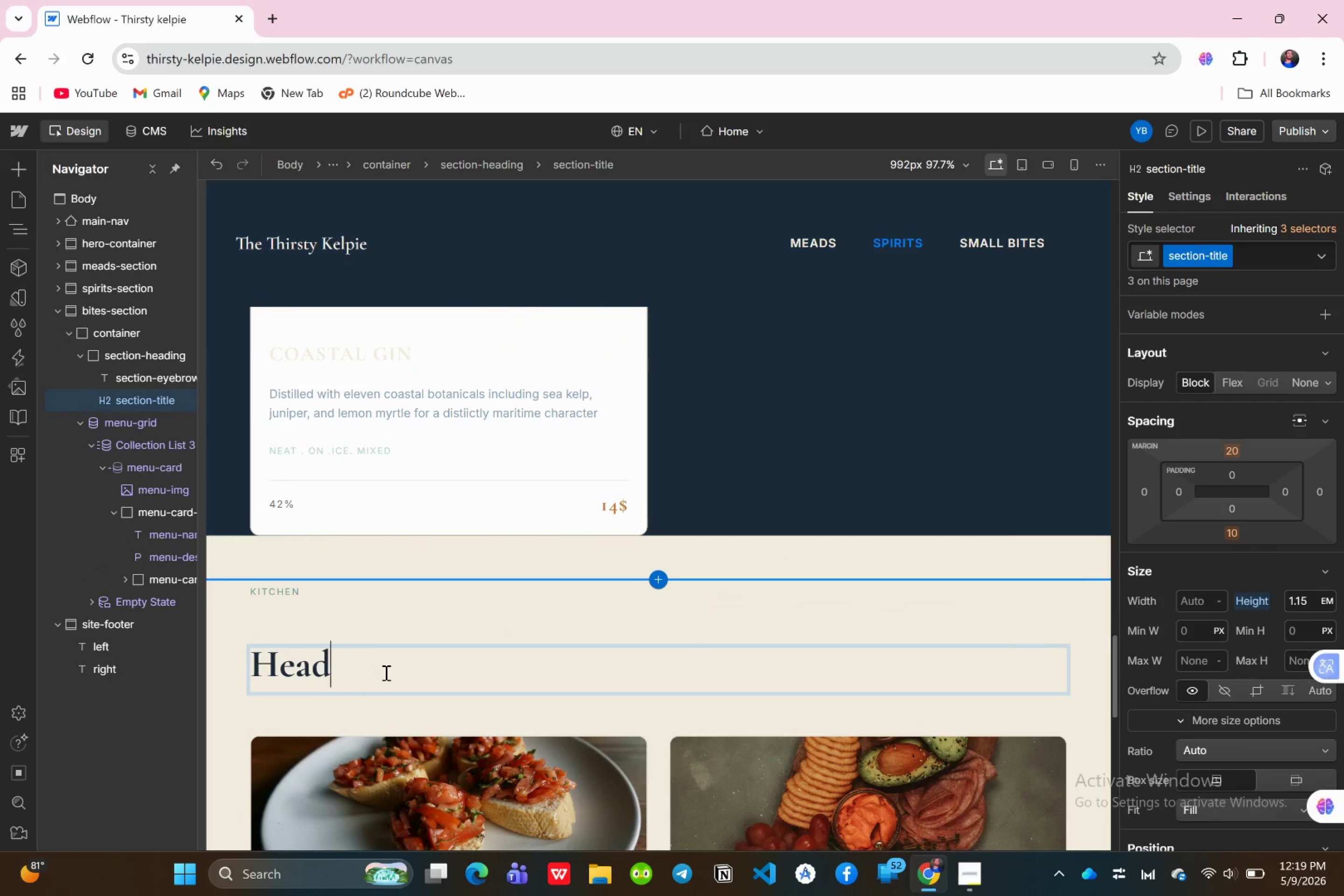 
key(Backspace)
 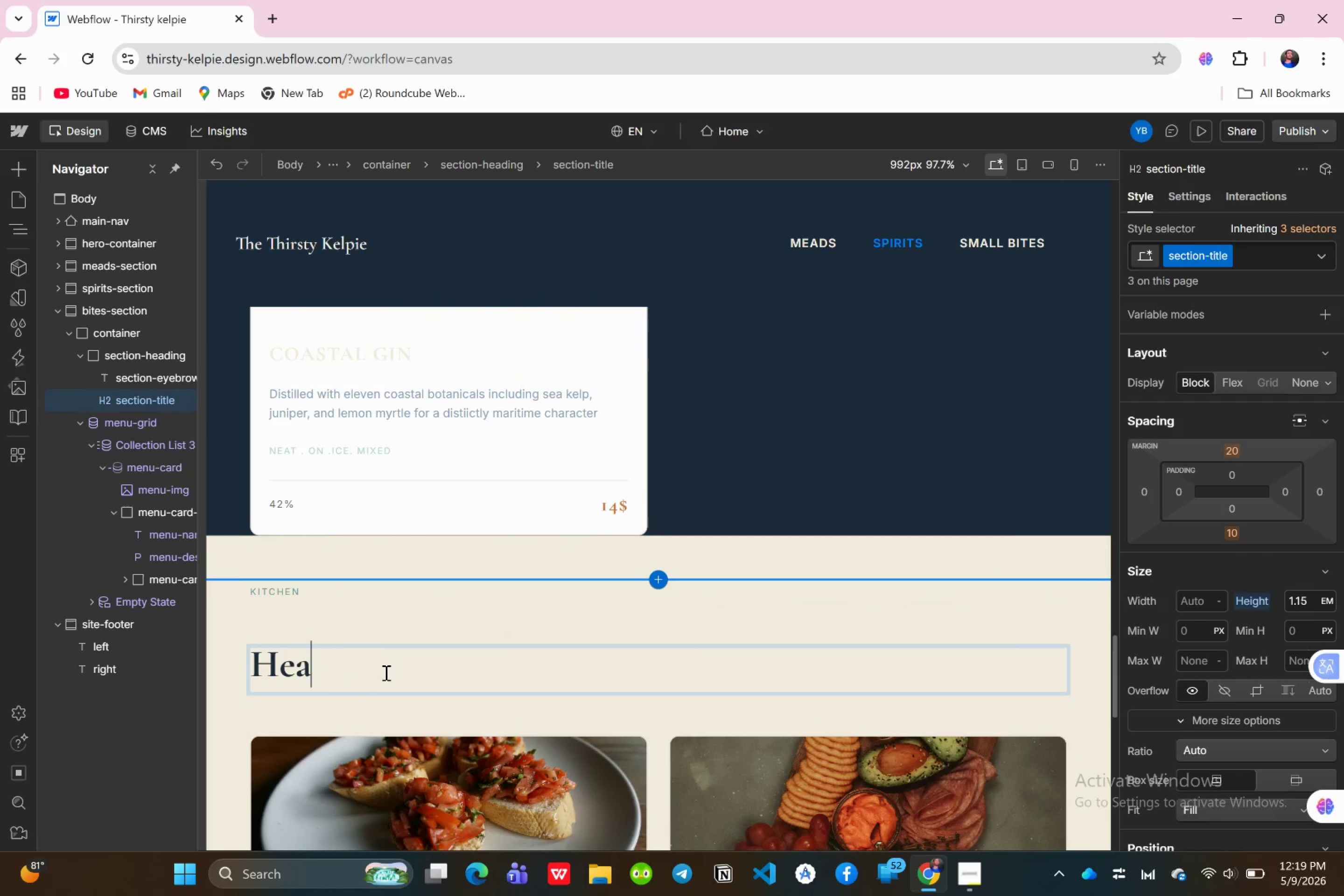 
key(Backspace)
 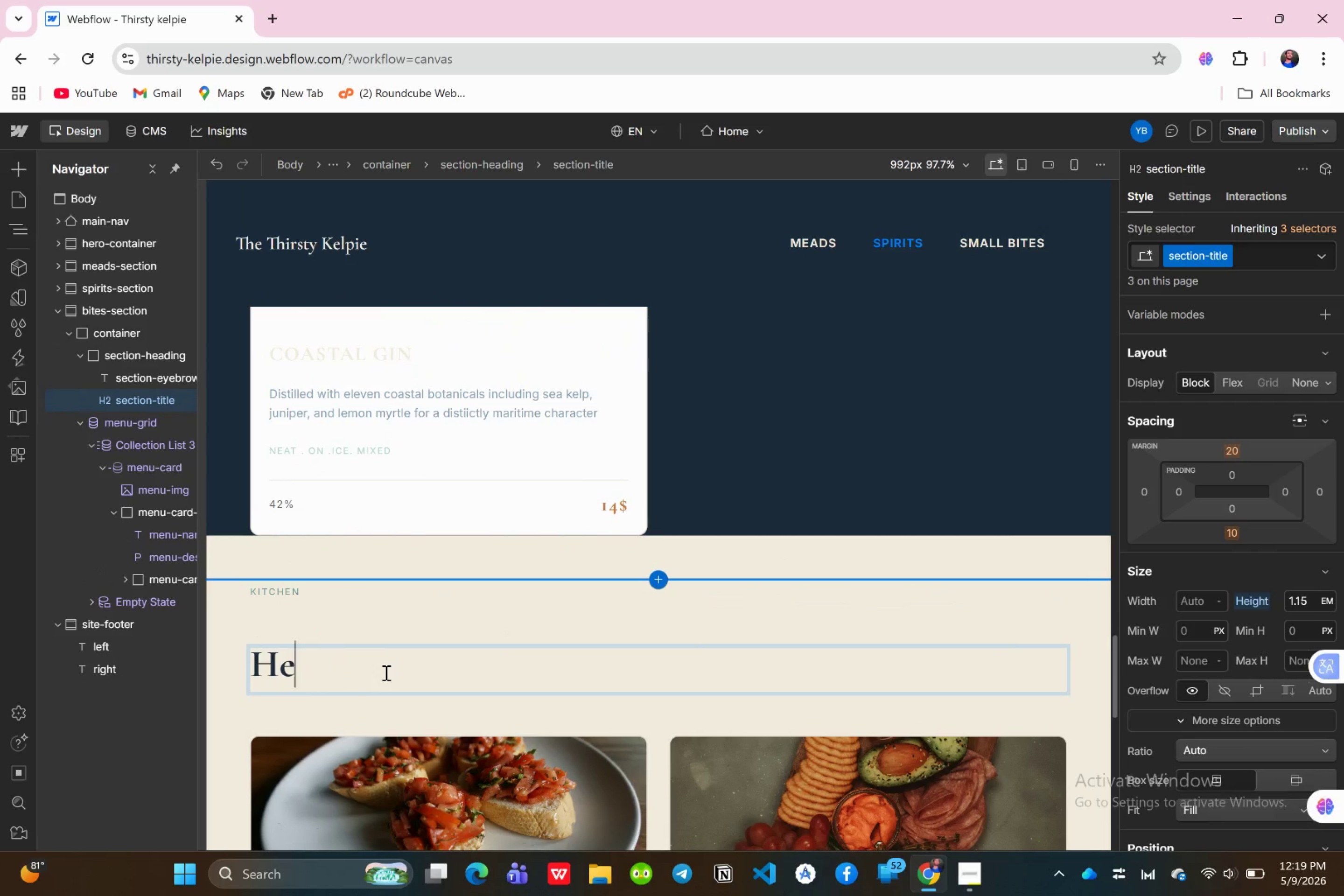 
key(Backspace)
 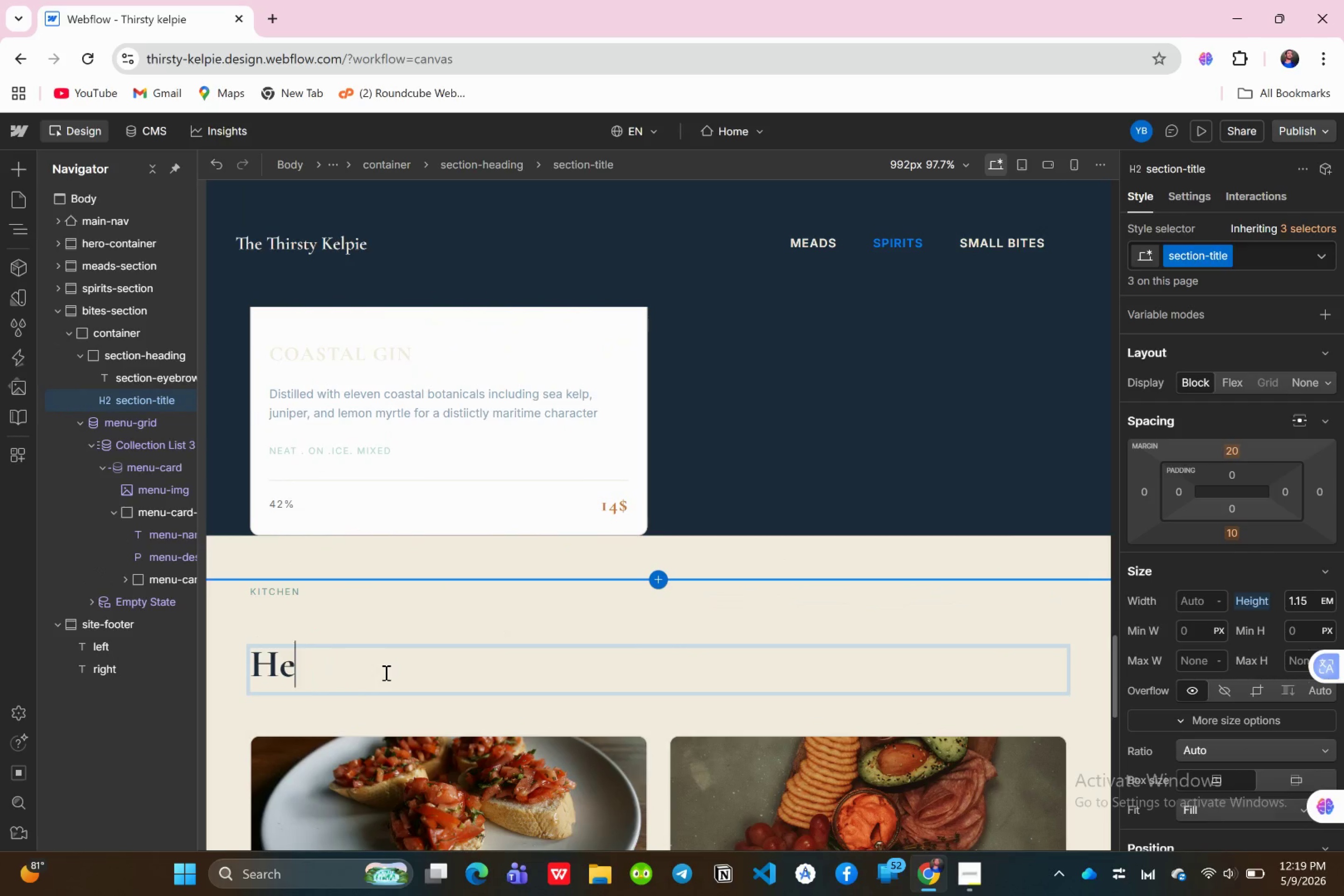 
key(Backspace)
 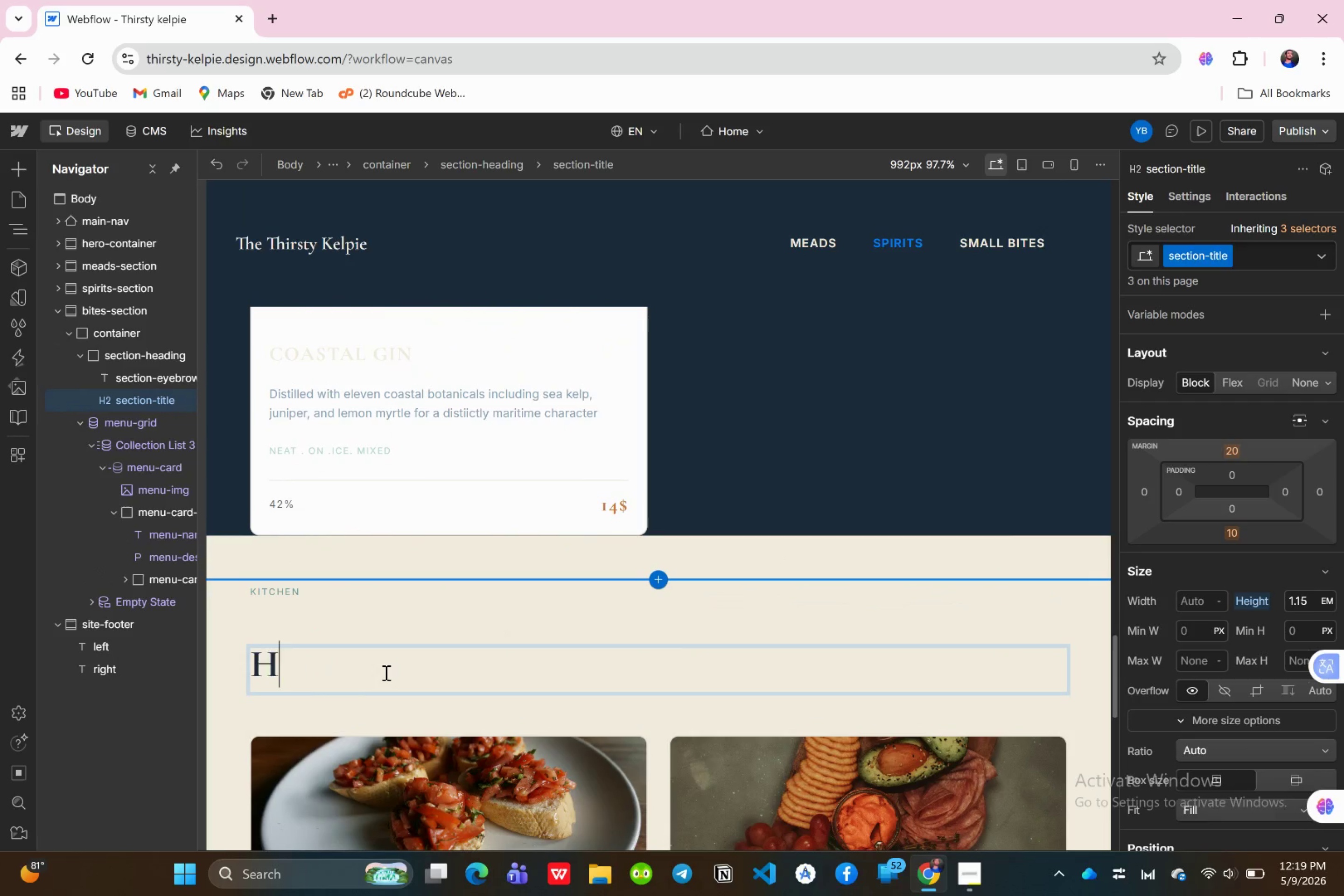 
key(Backspace)
 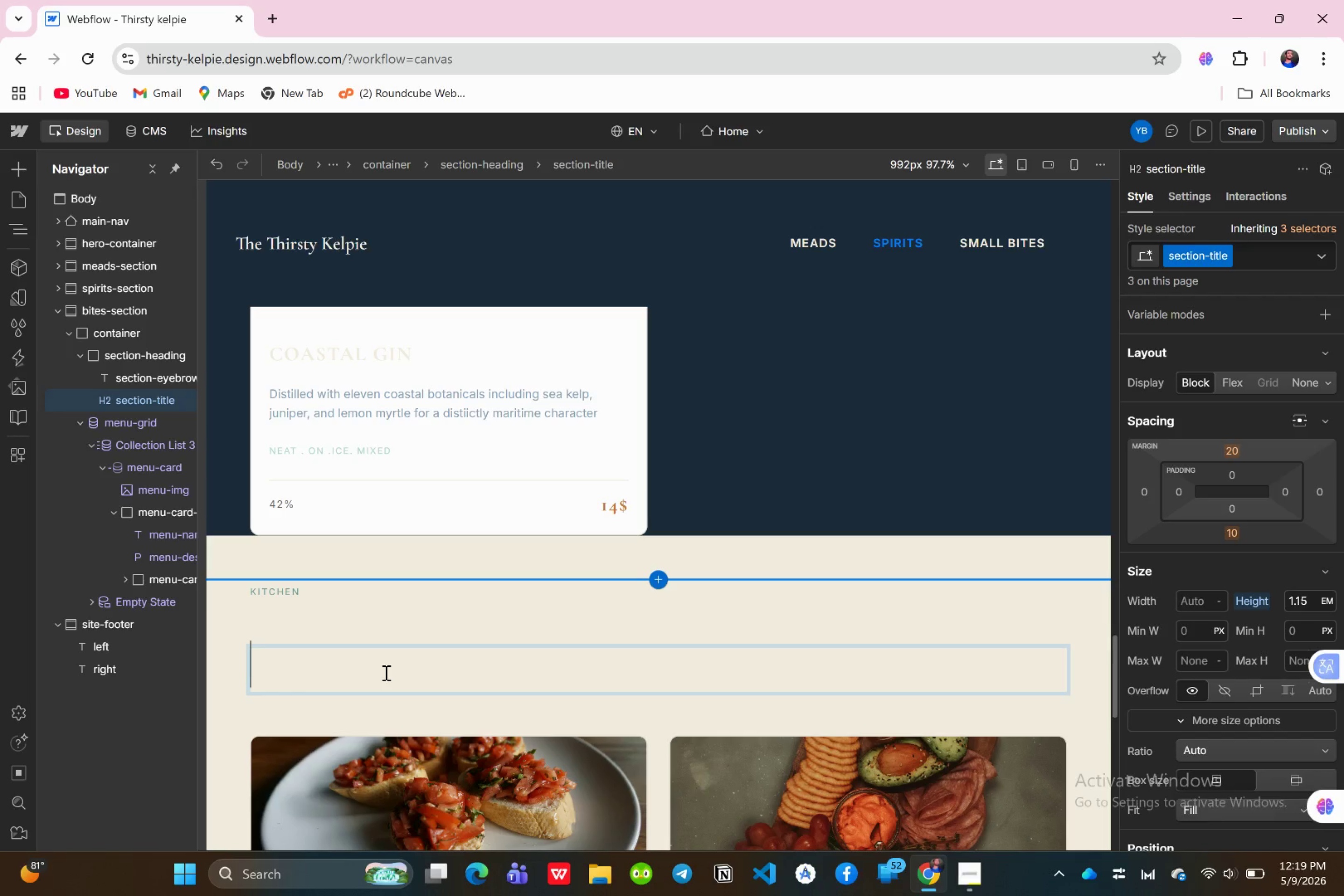 
wait(15.7)
 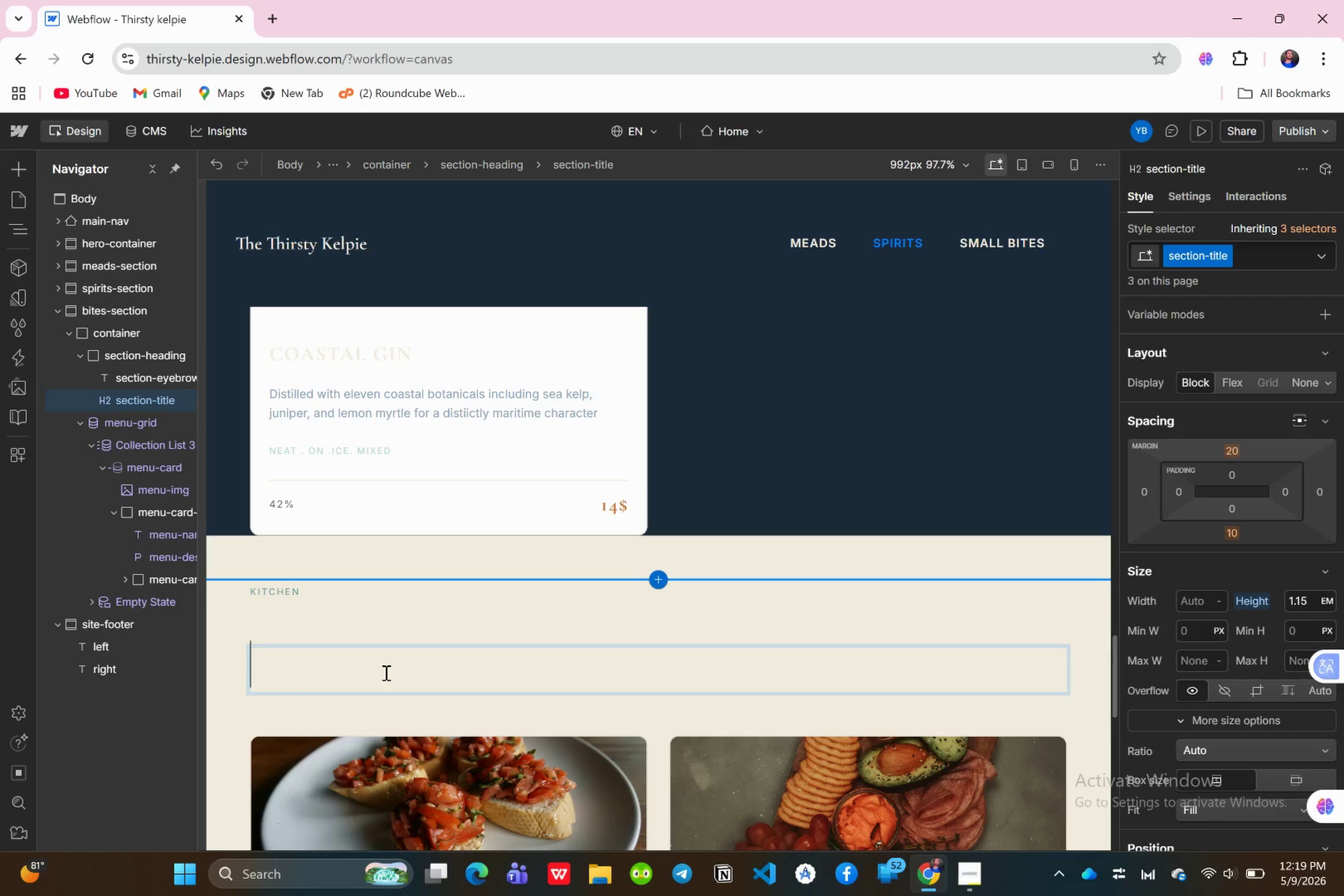 
type(Small Bites)
 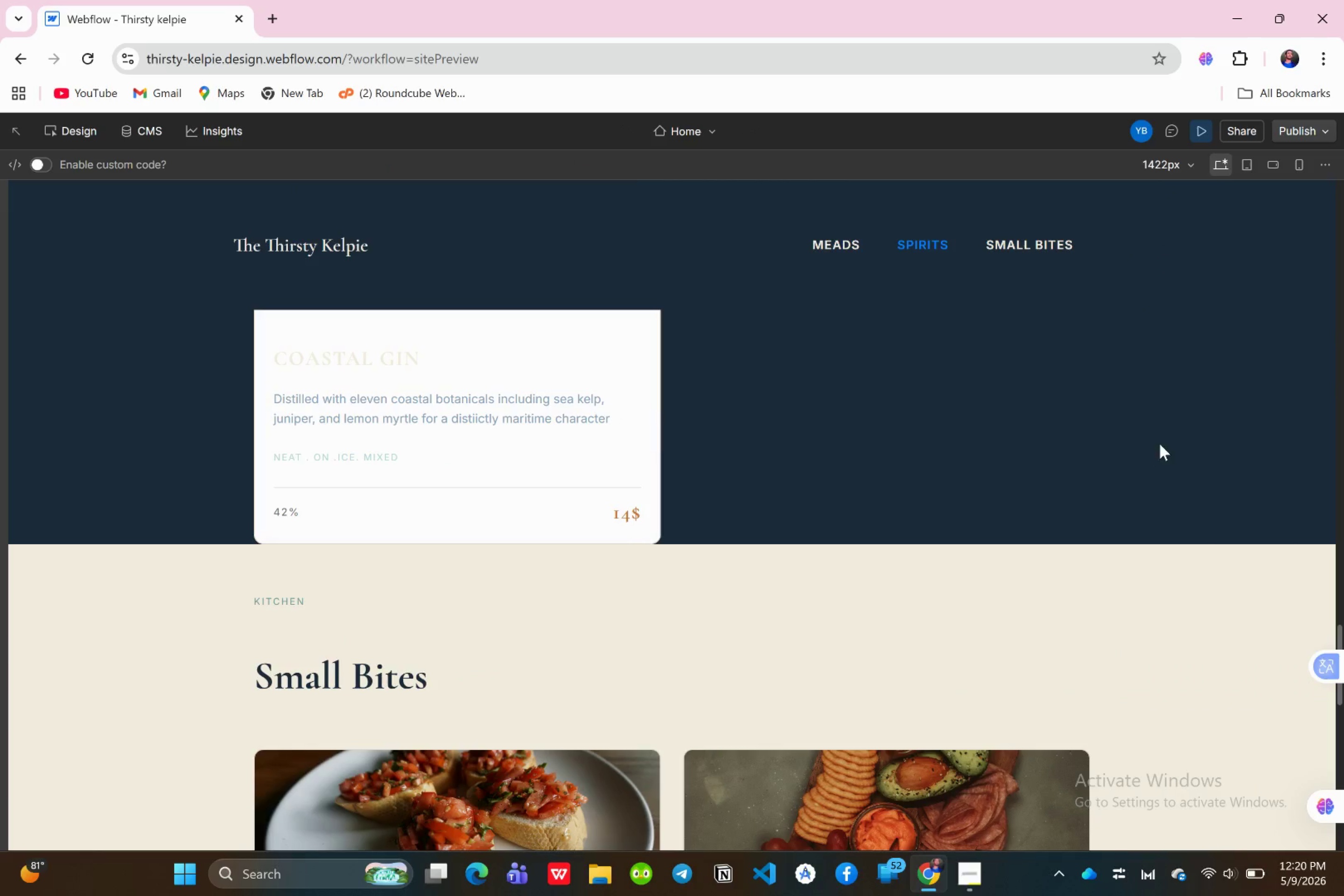 
wait(5.62)
 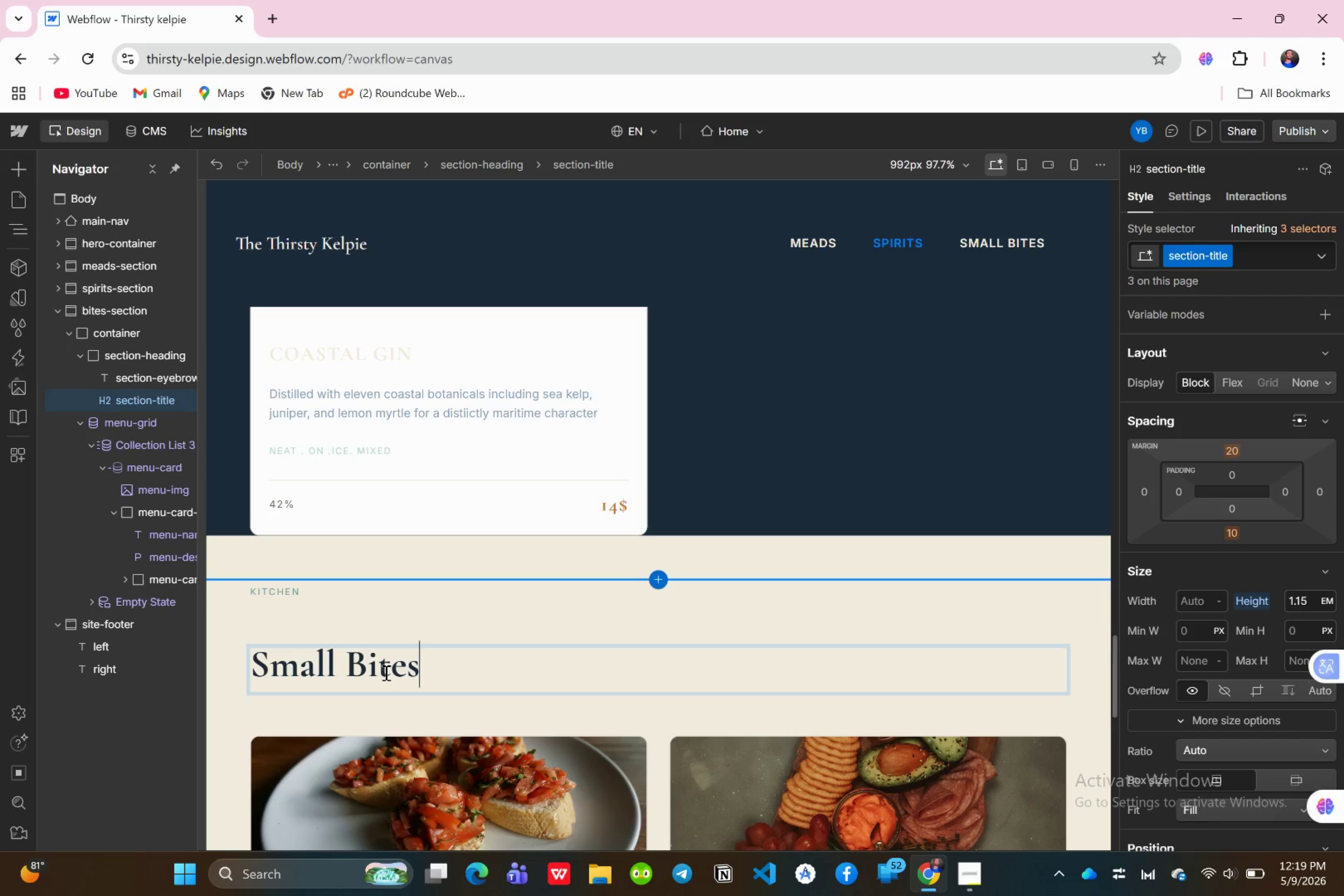 
left_click([1026, 235])
 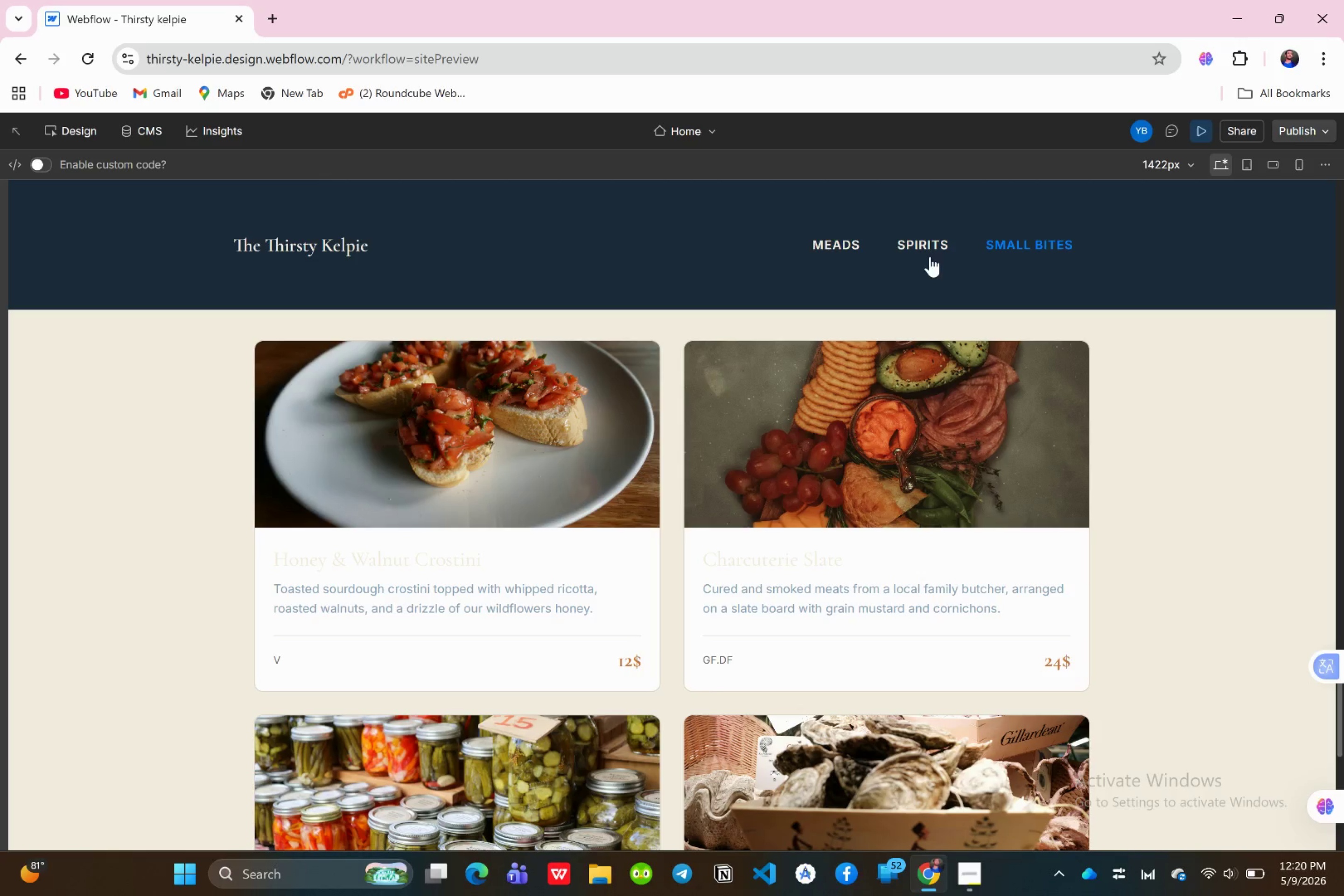 
left_click([912, 251])
 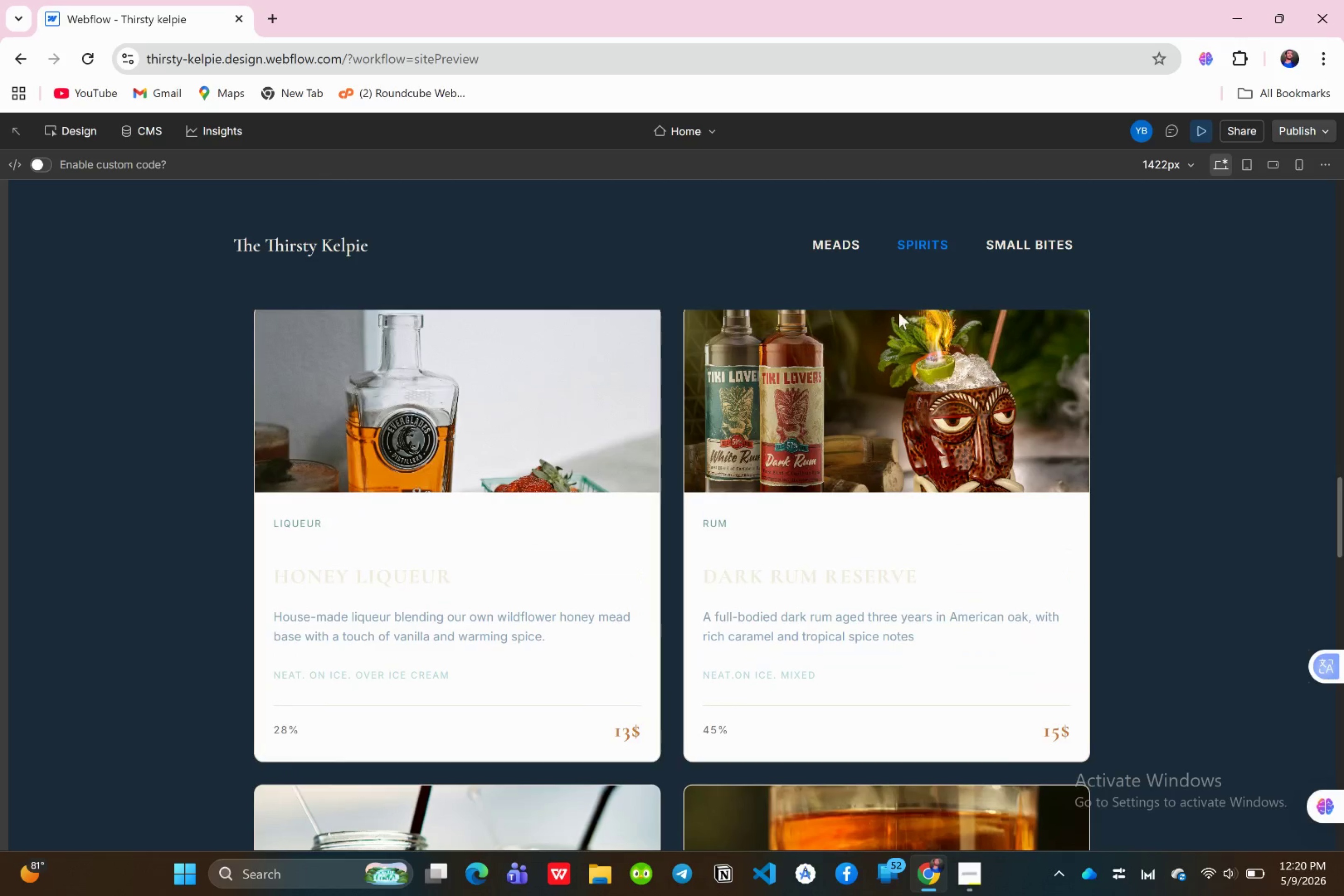 
mouse_move([842, 263])
 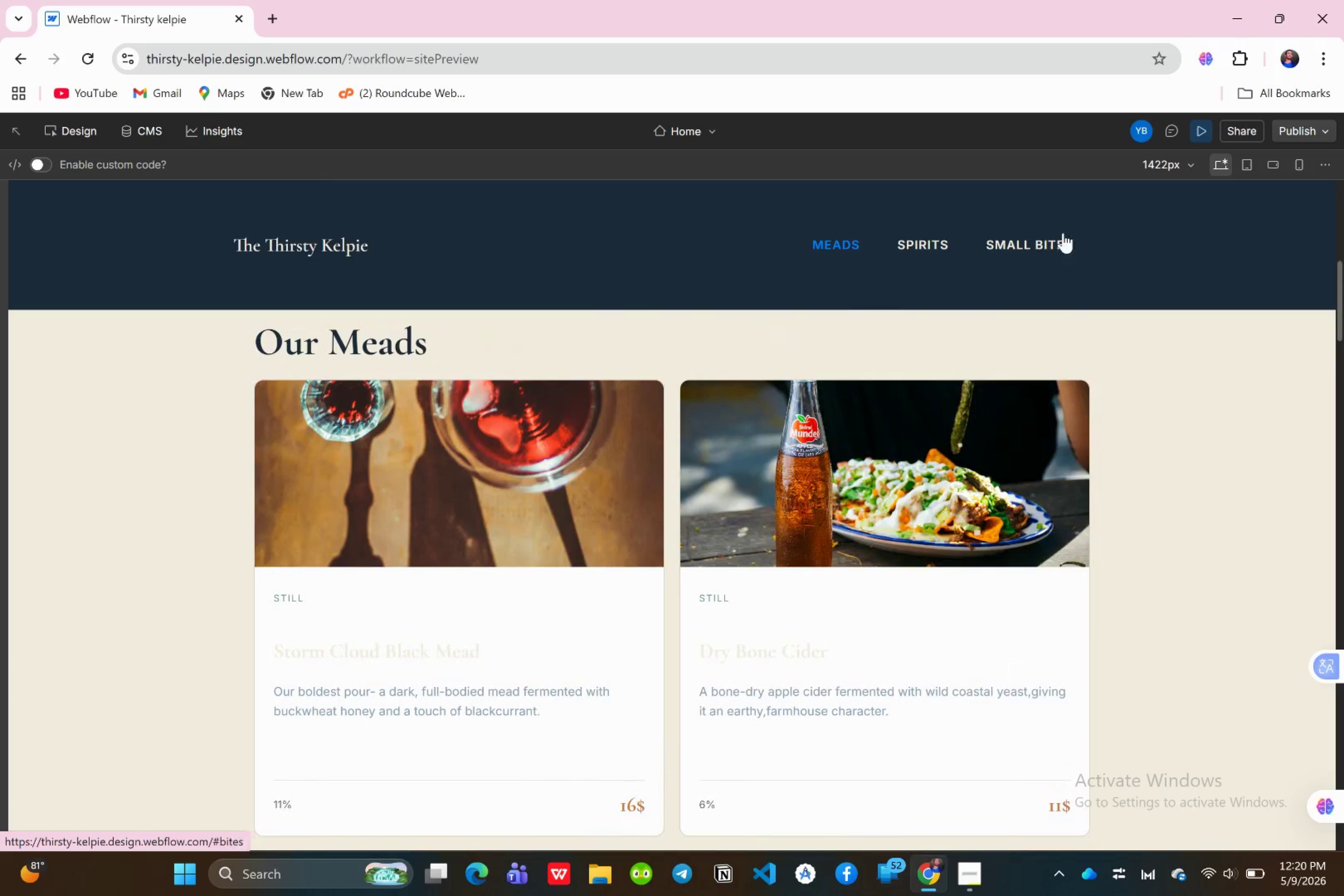 
left_click([1043, 231])
 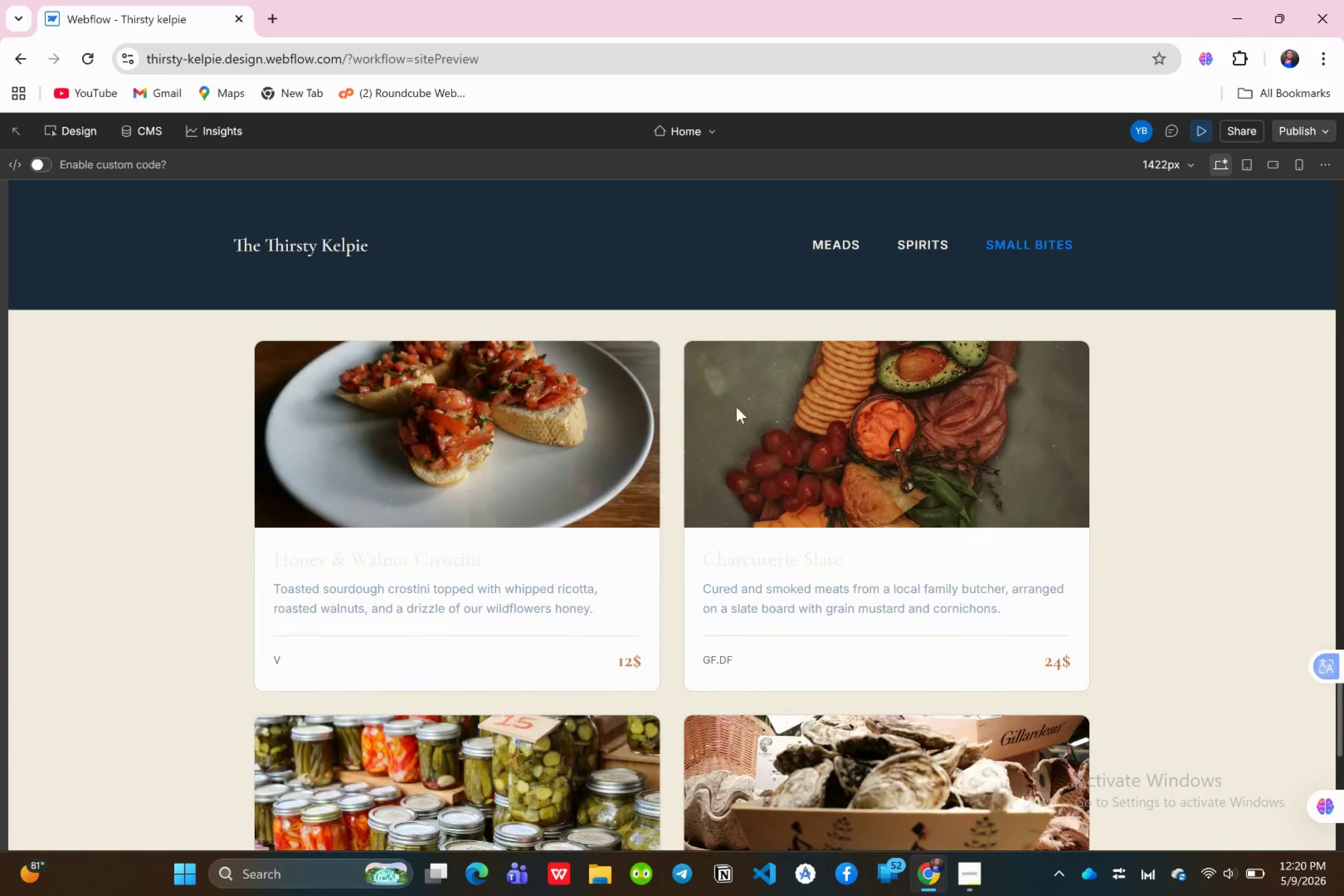 
left_click([915, 253])
 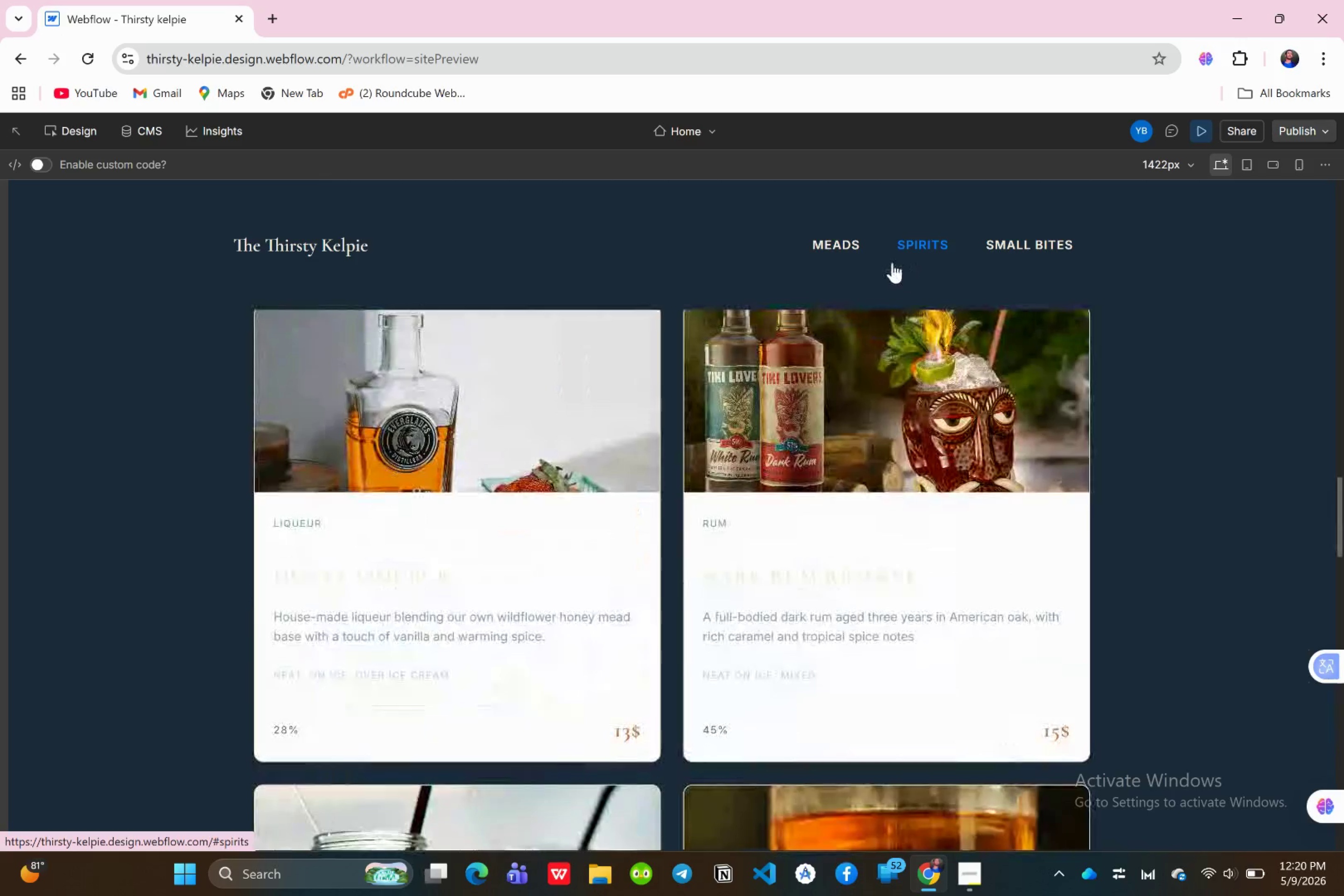 
left_click([845, 248])
 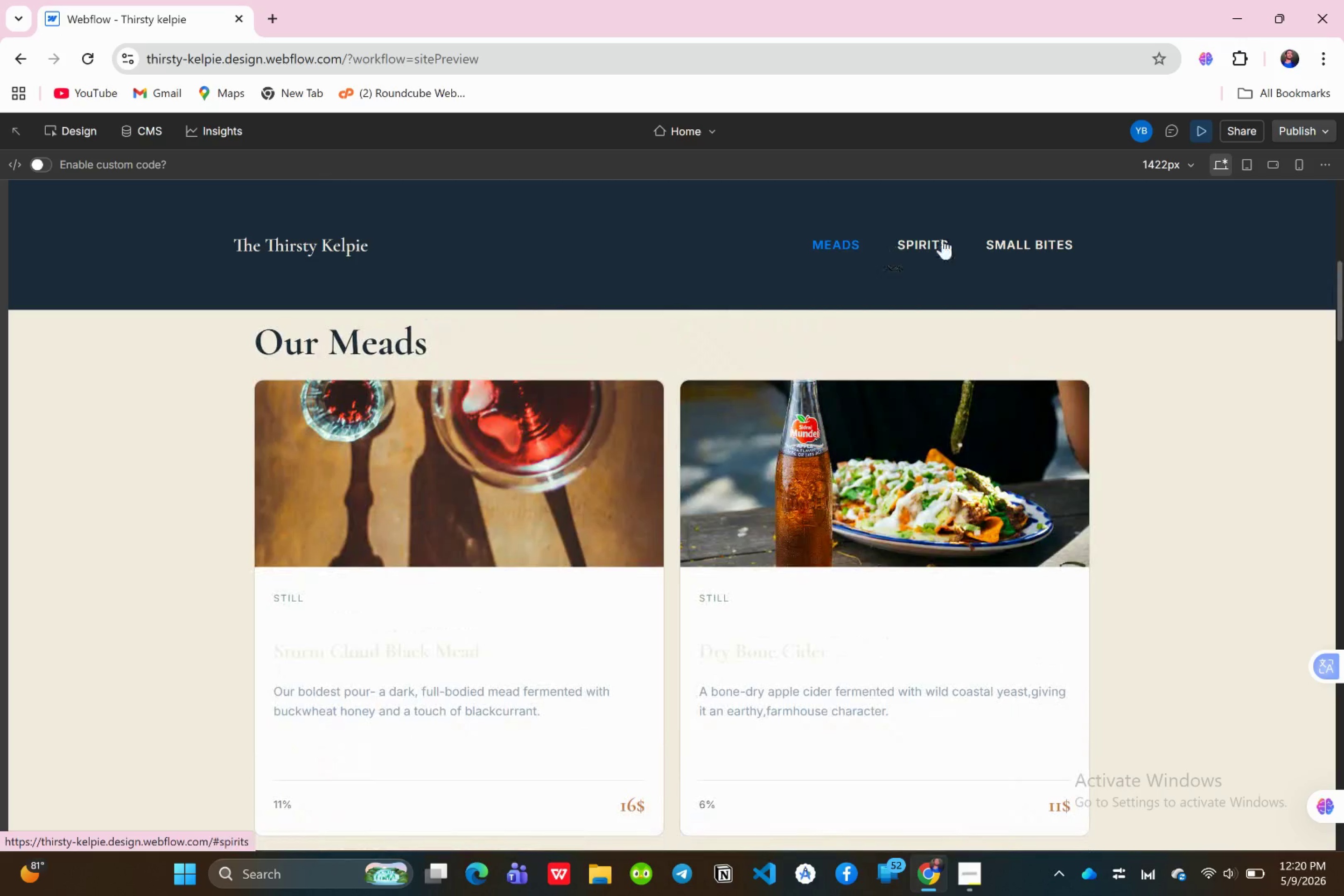 
left_click([1021, 244])
 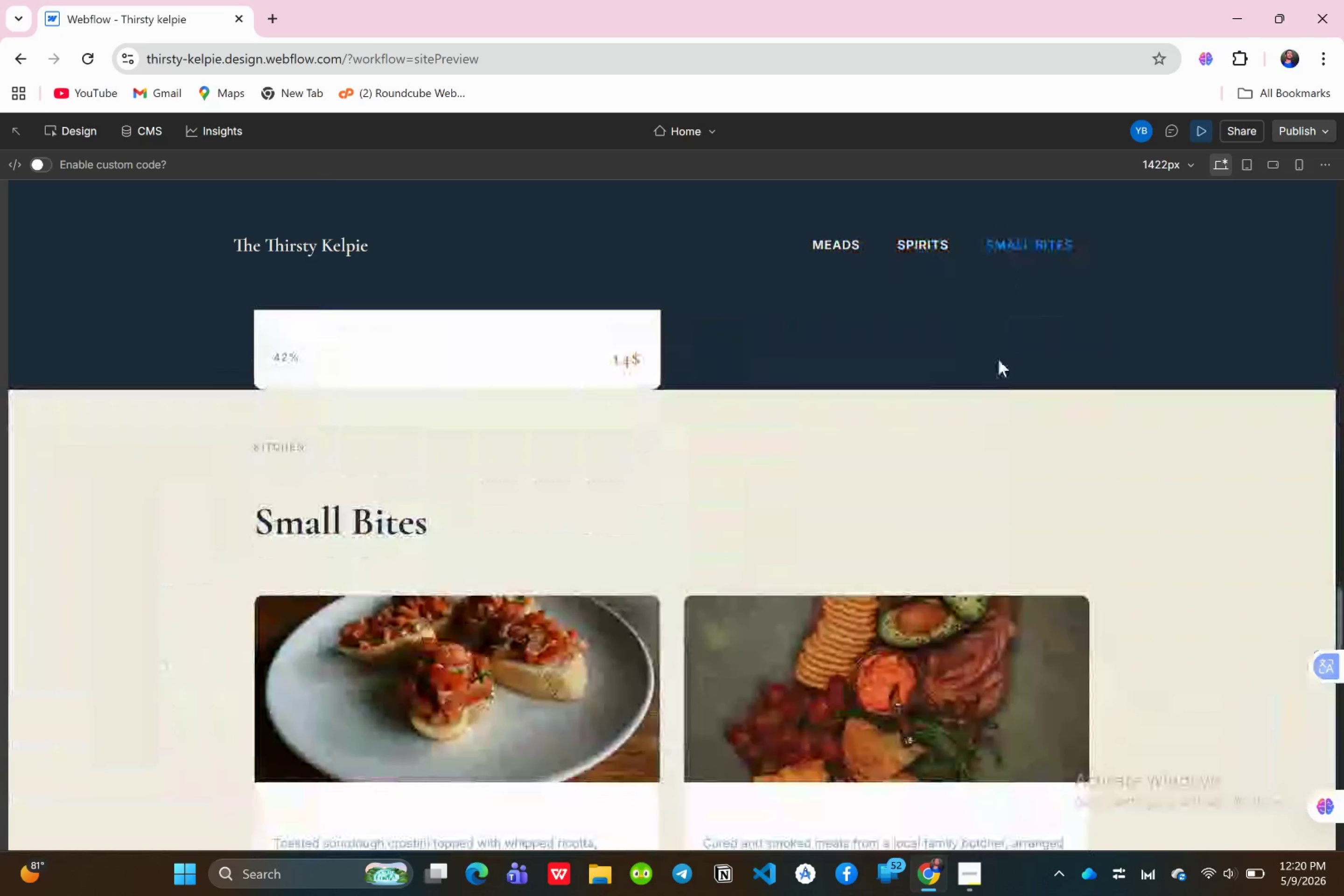 
scroll: coordinate [749, 474], scroll_direction: down, amount: 21.0
 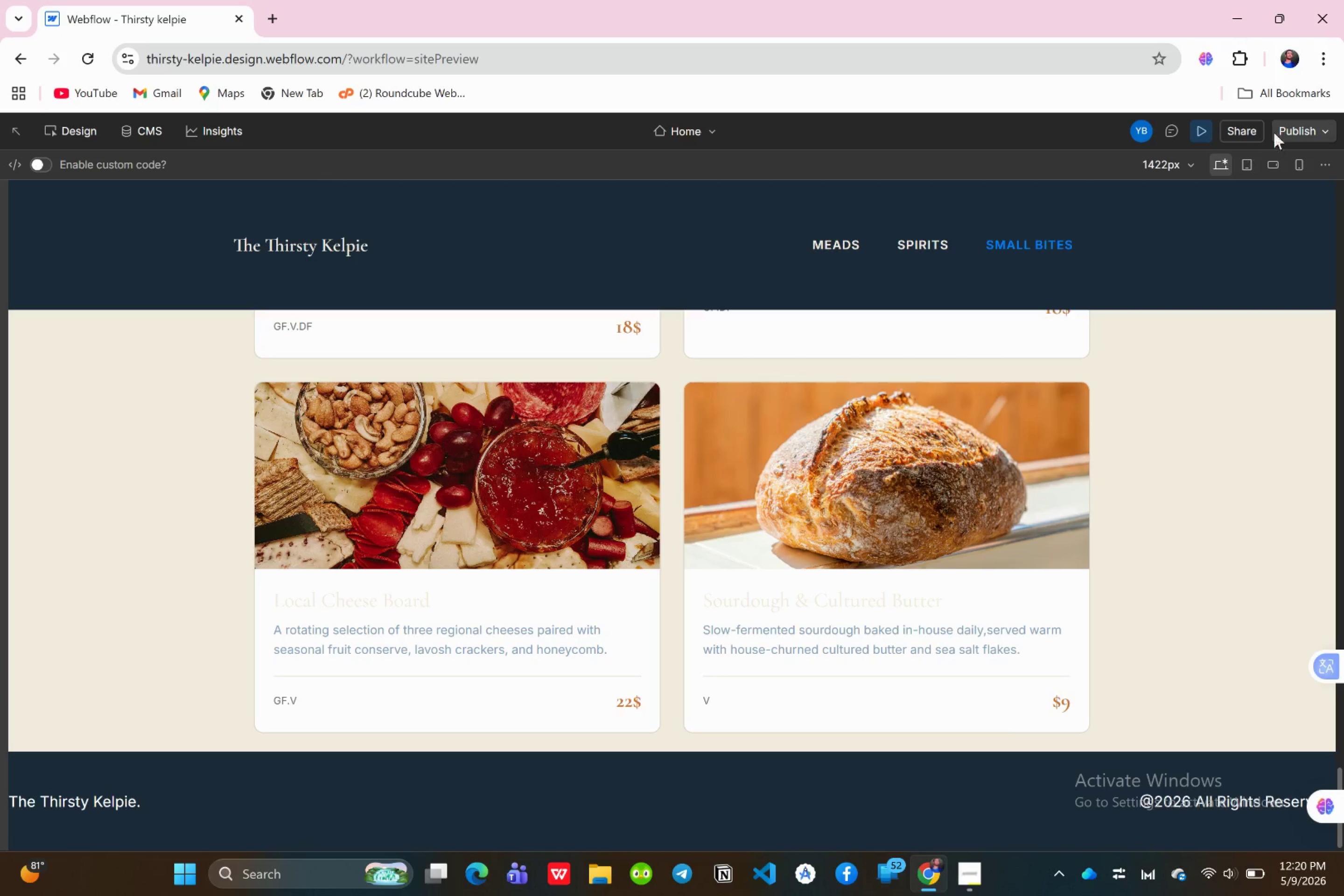 
left_click([1300, 123])
 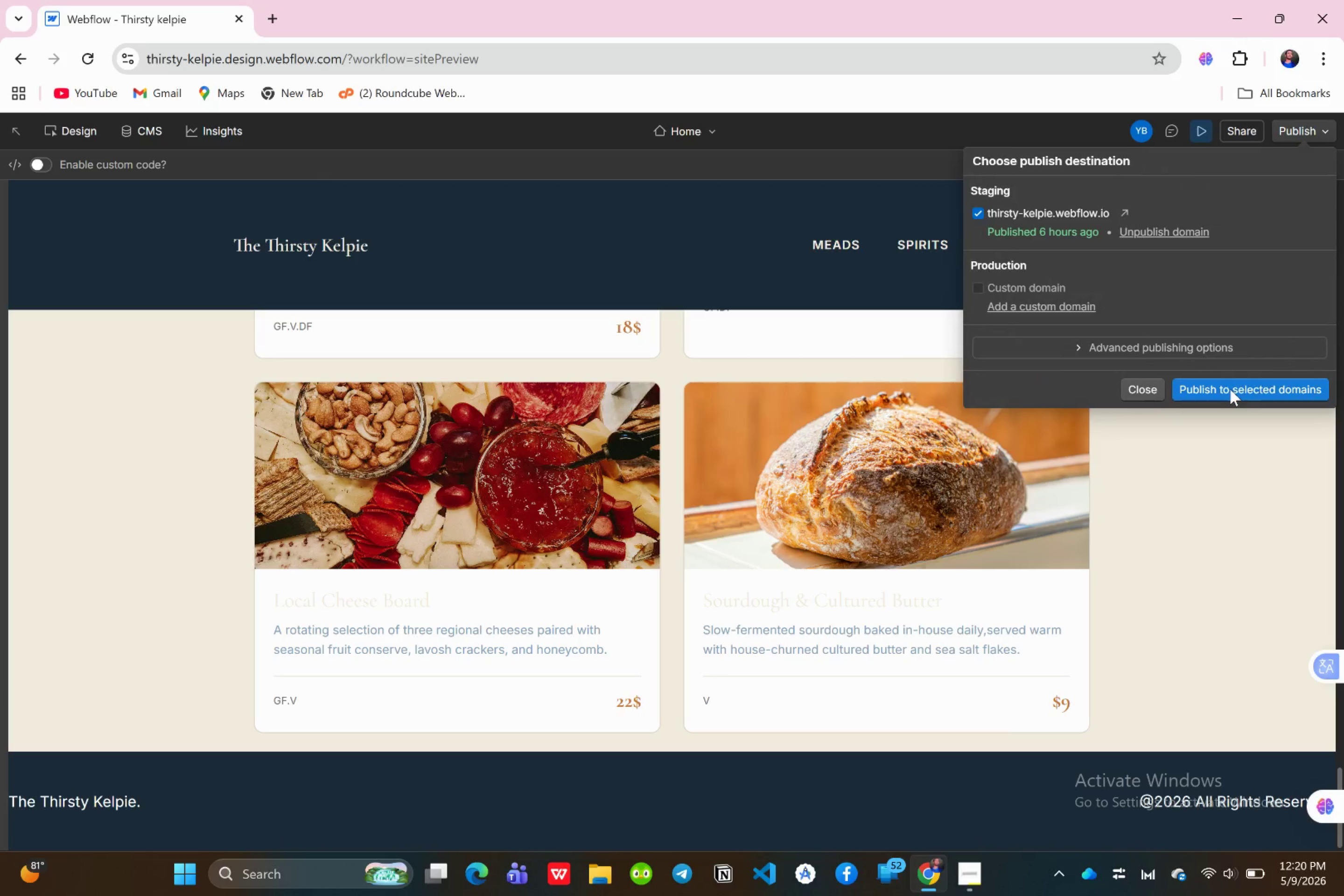 
left_click([1230, 389])
 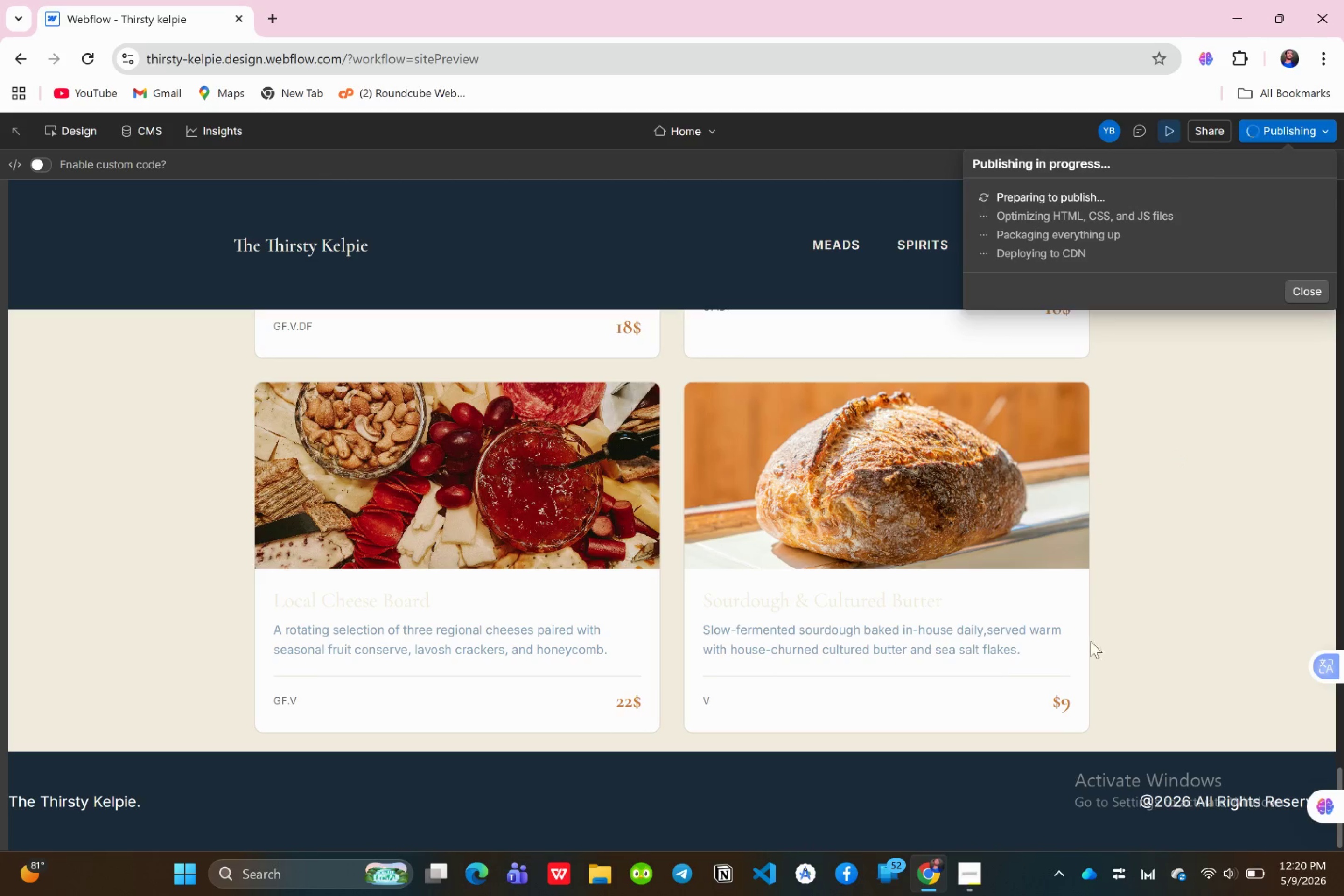 
wait(6.54)
 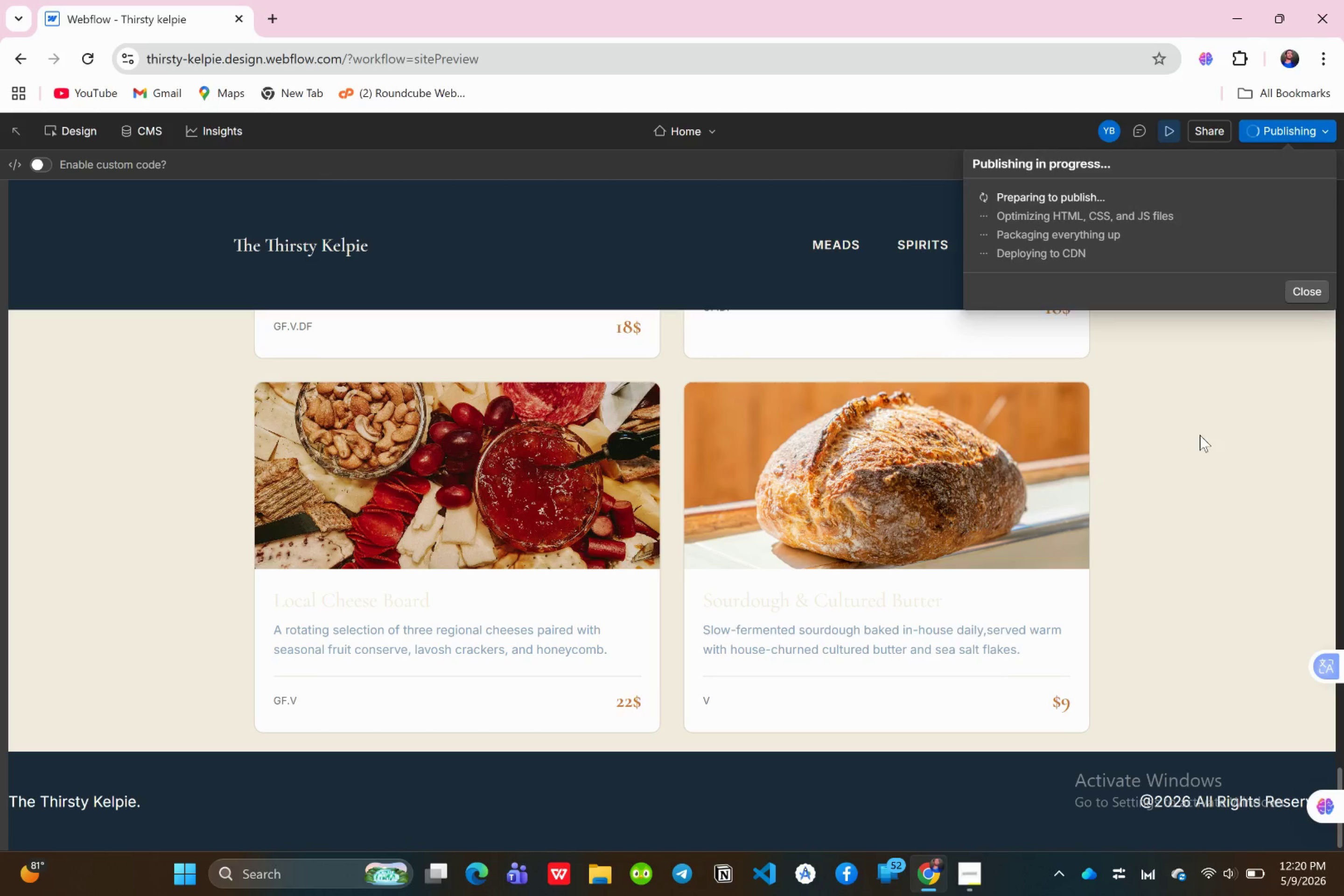 
left_click([968, 890])